 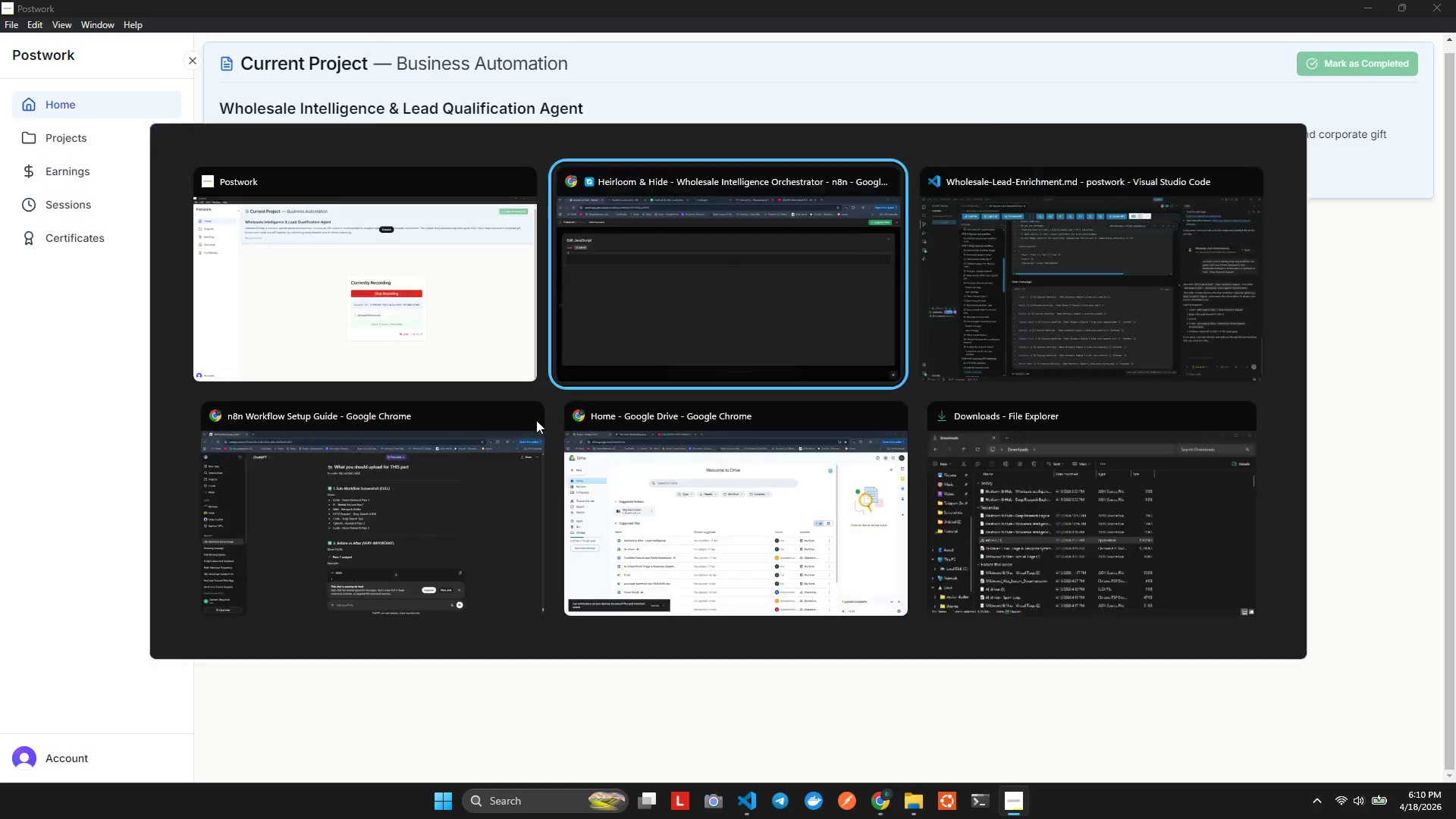 
key(Alt+Tab)
 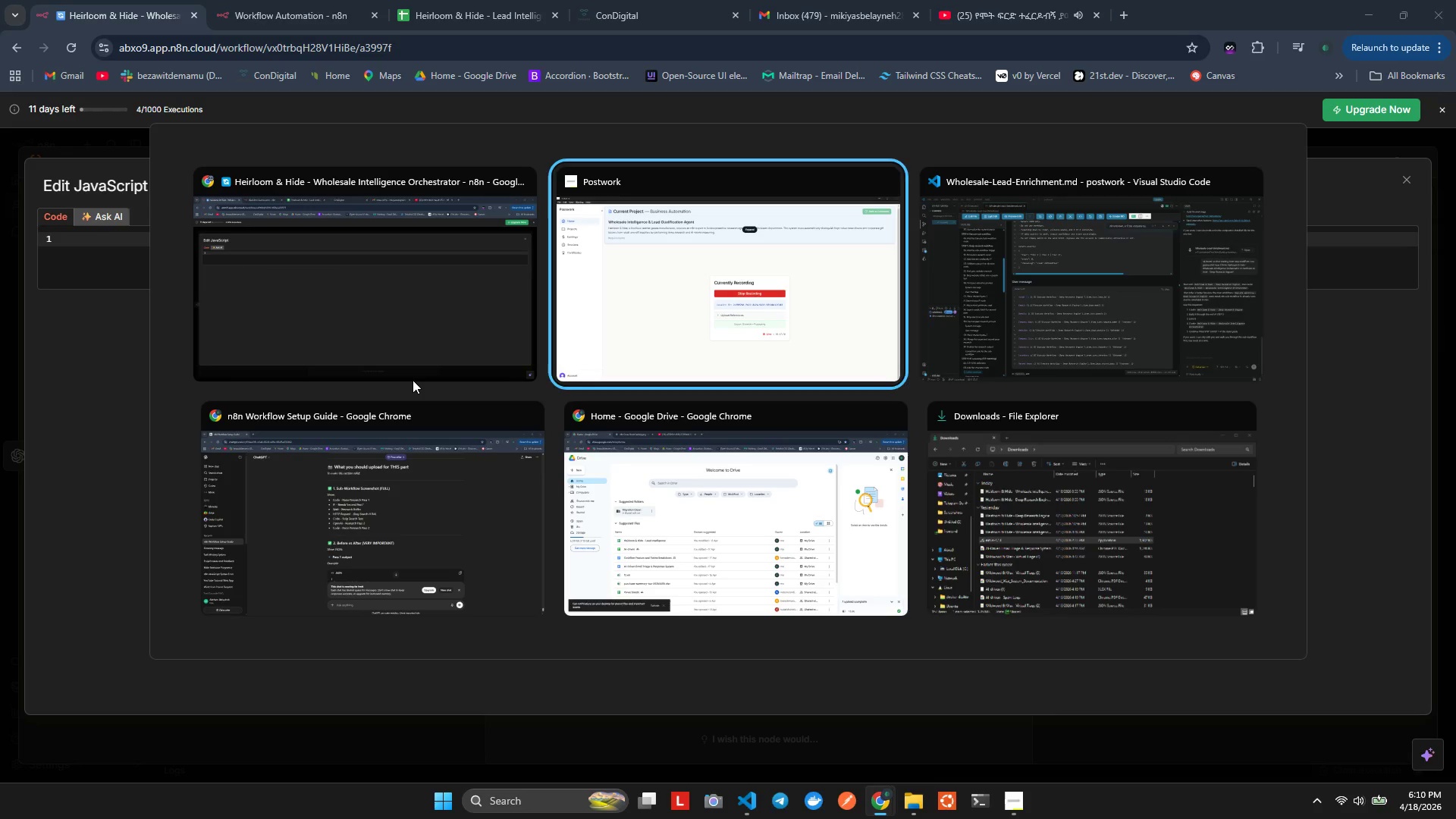 
key(Alt+Tab)
 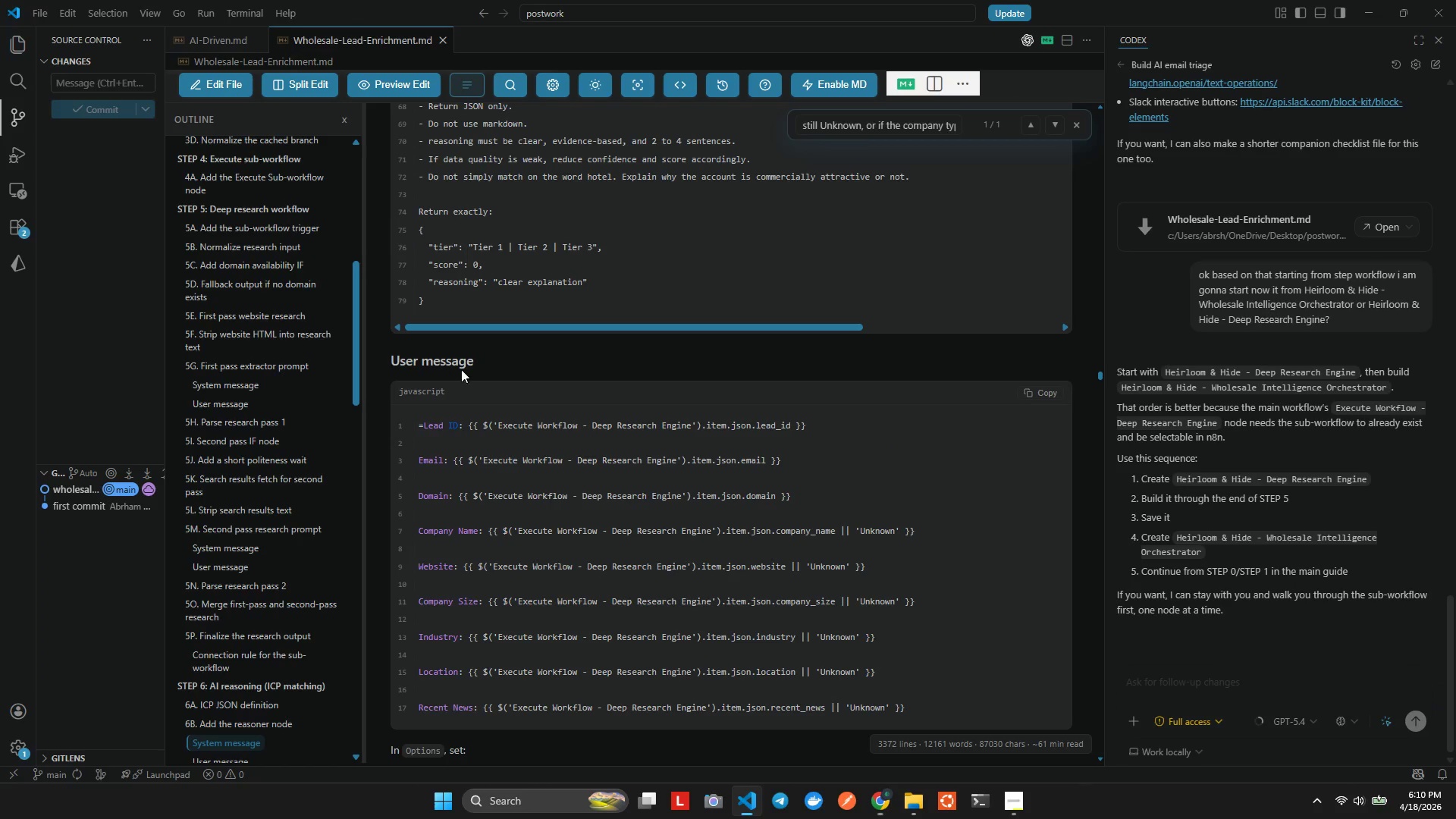 
key(Alt+Tab)
 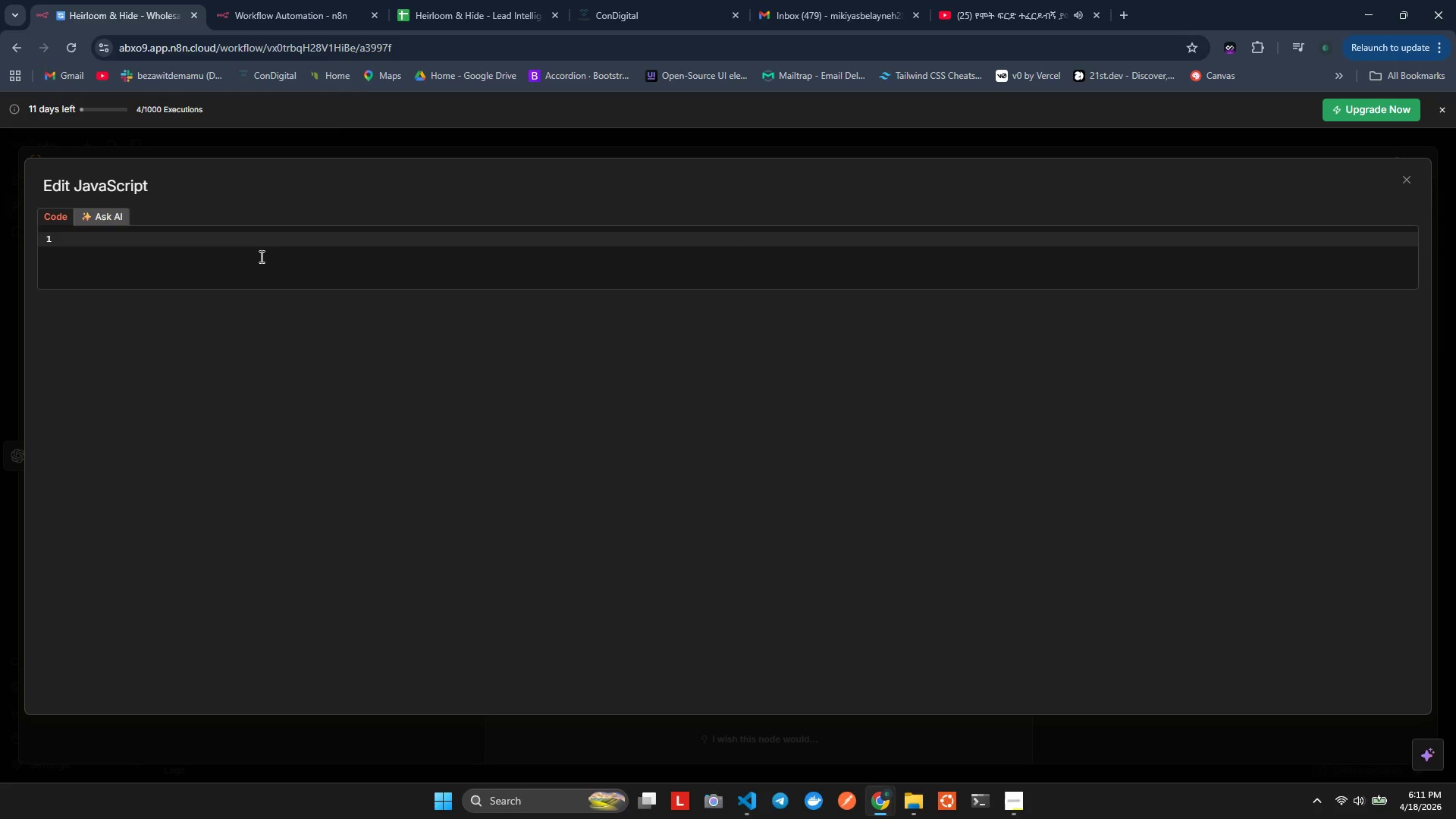 
wait(9.53)
 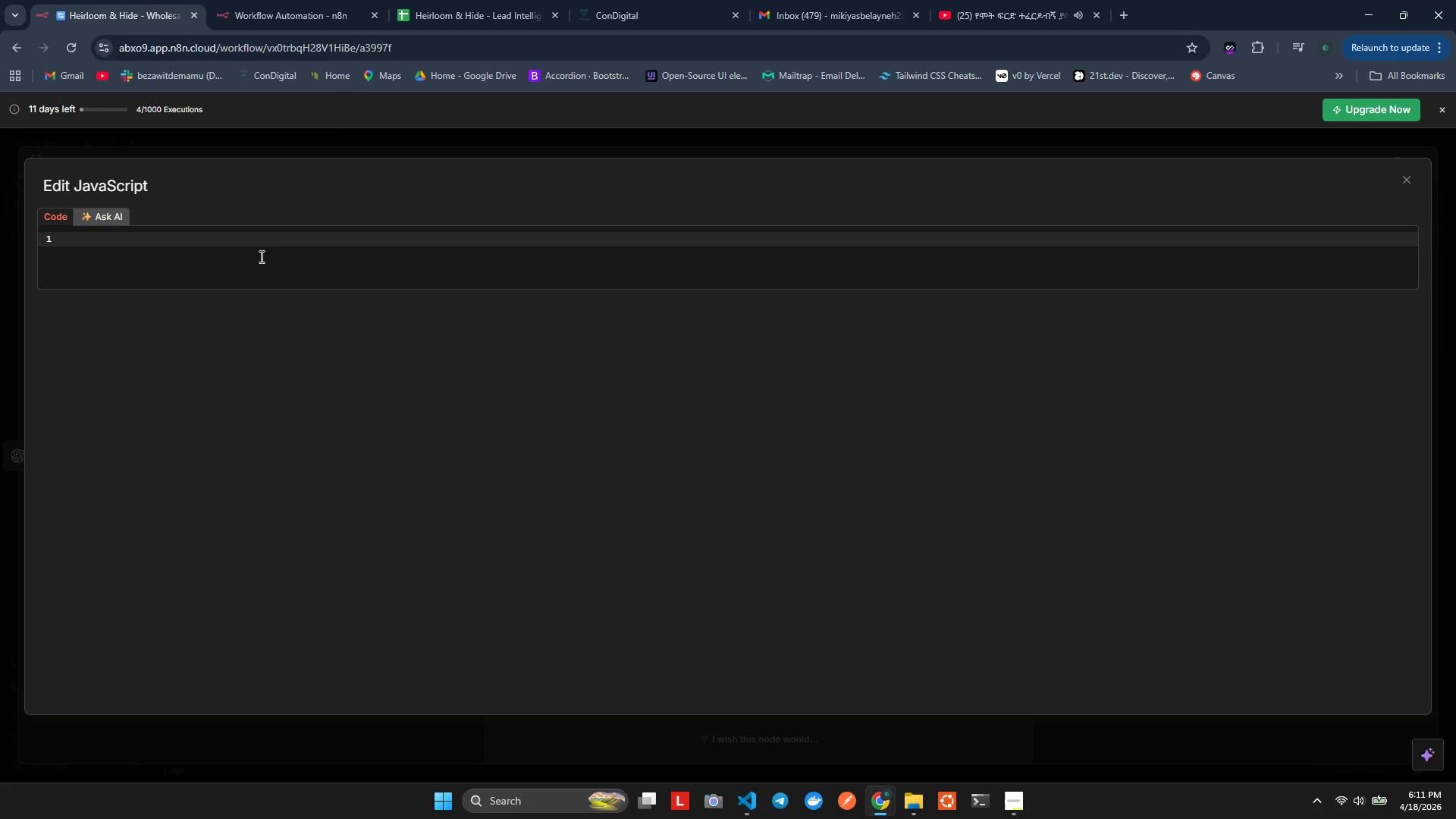 
type(const research = $()
 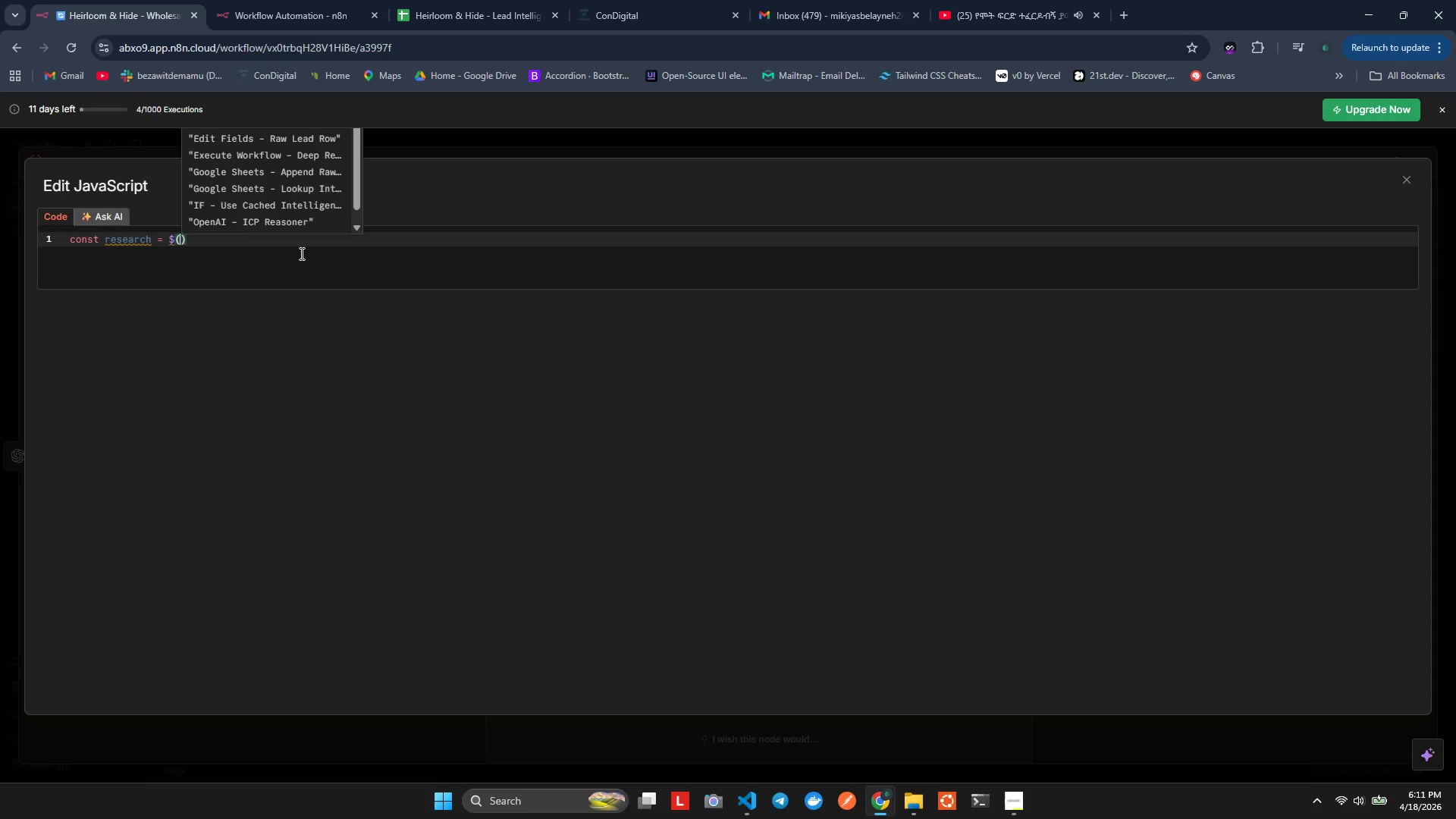 
key(ArrowDown)
 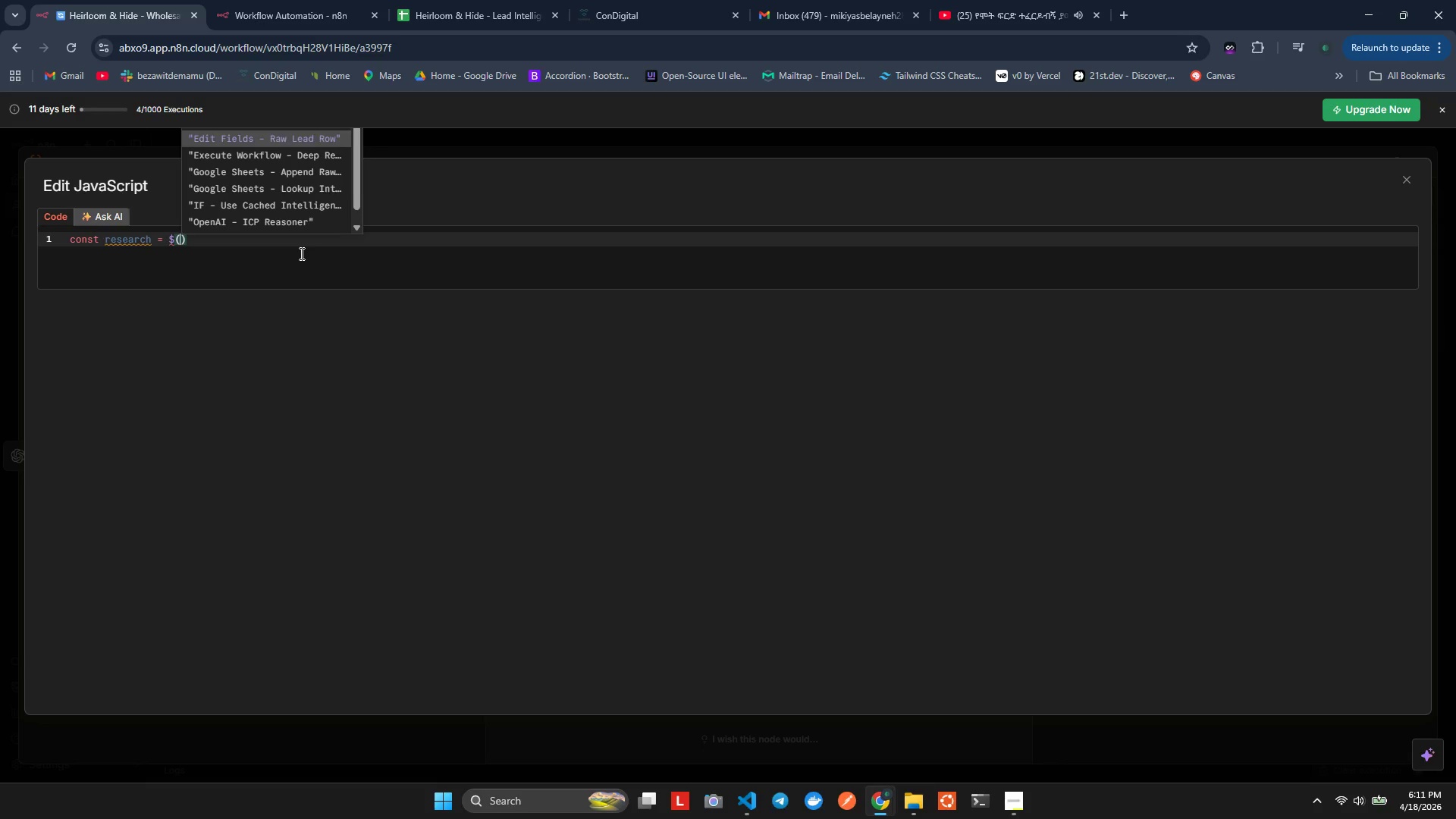 
key(ArrowDown)
 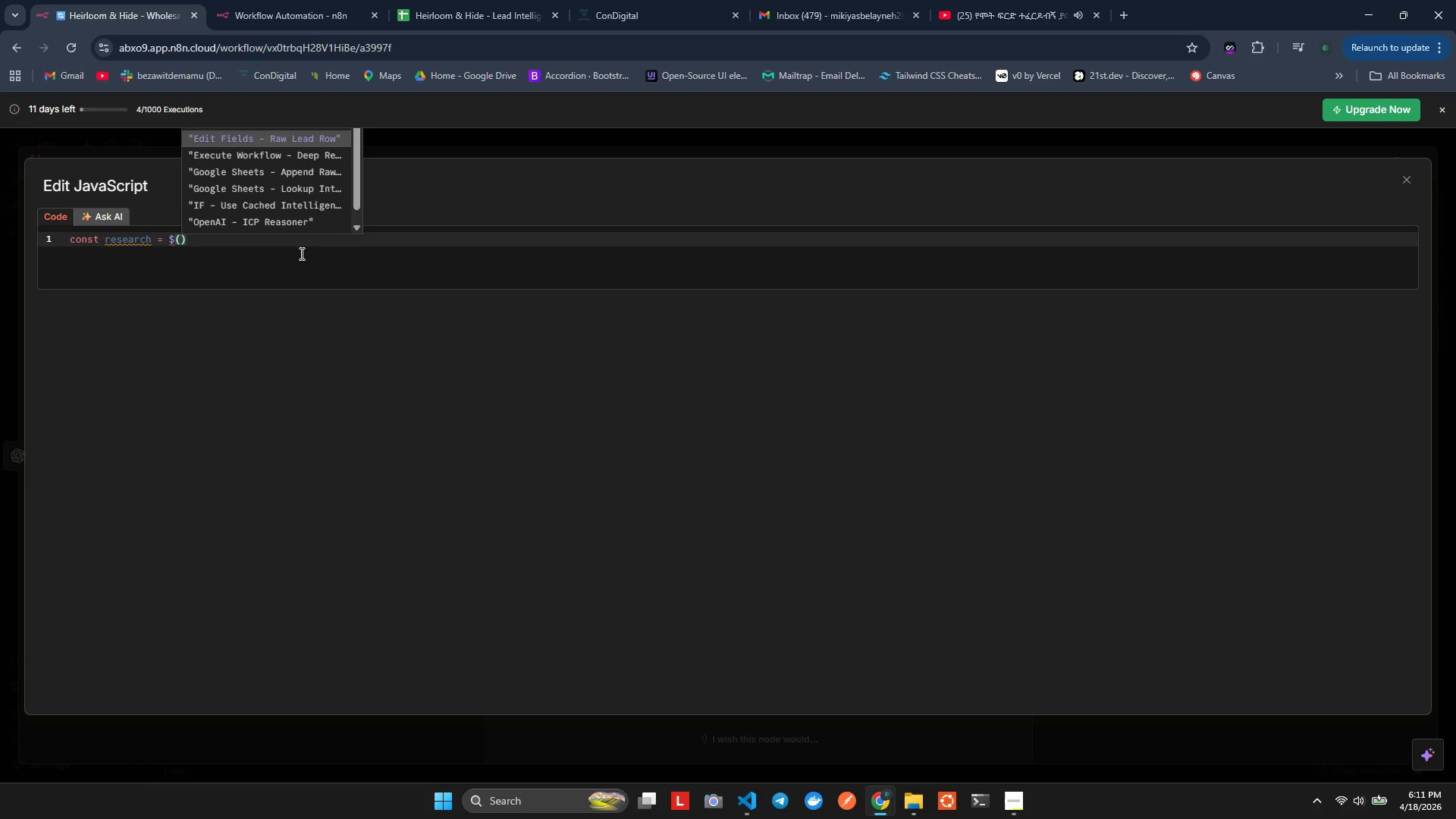 
key(ArrowDown)
 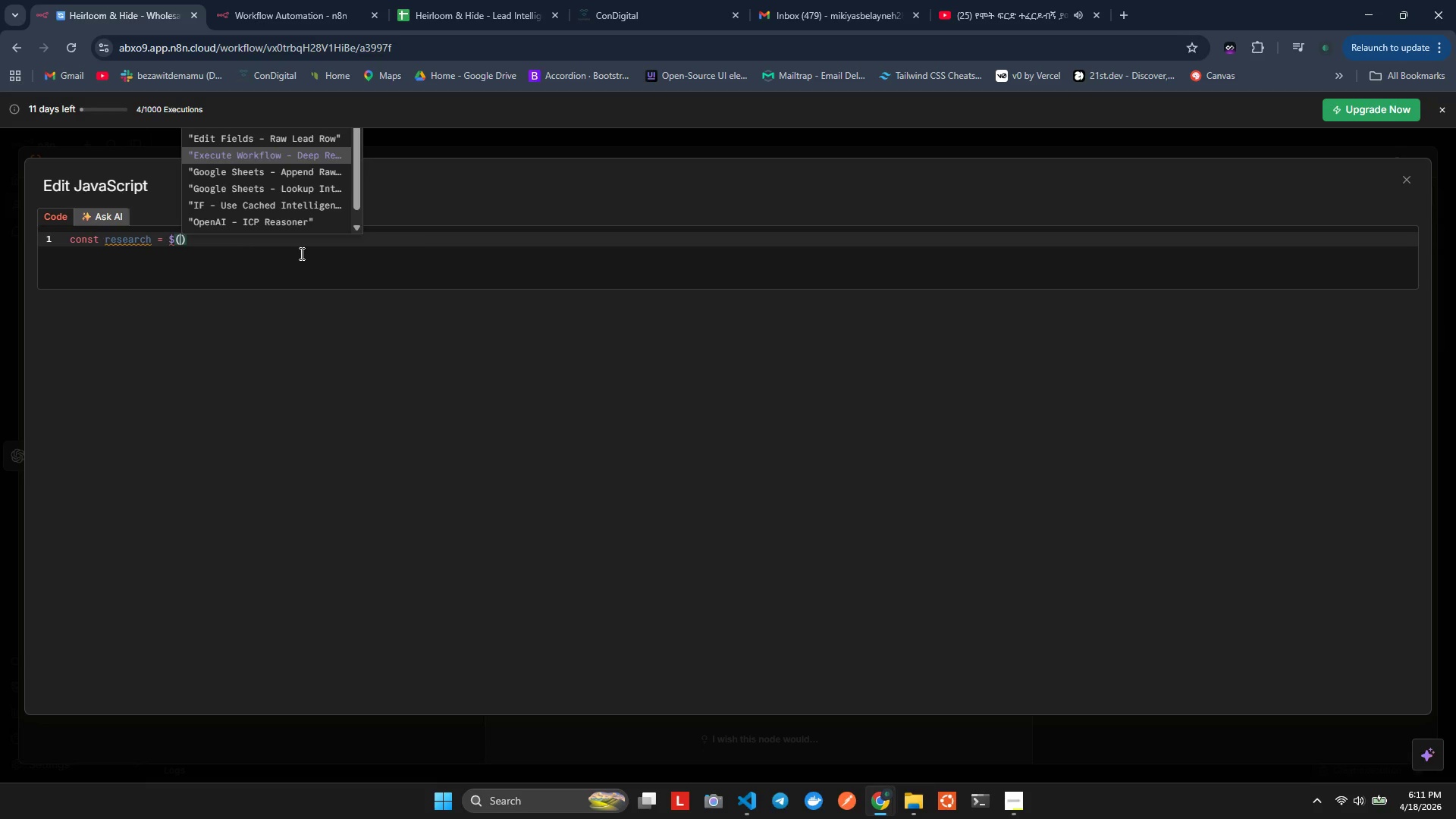 
key(Enter)
 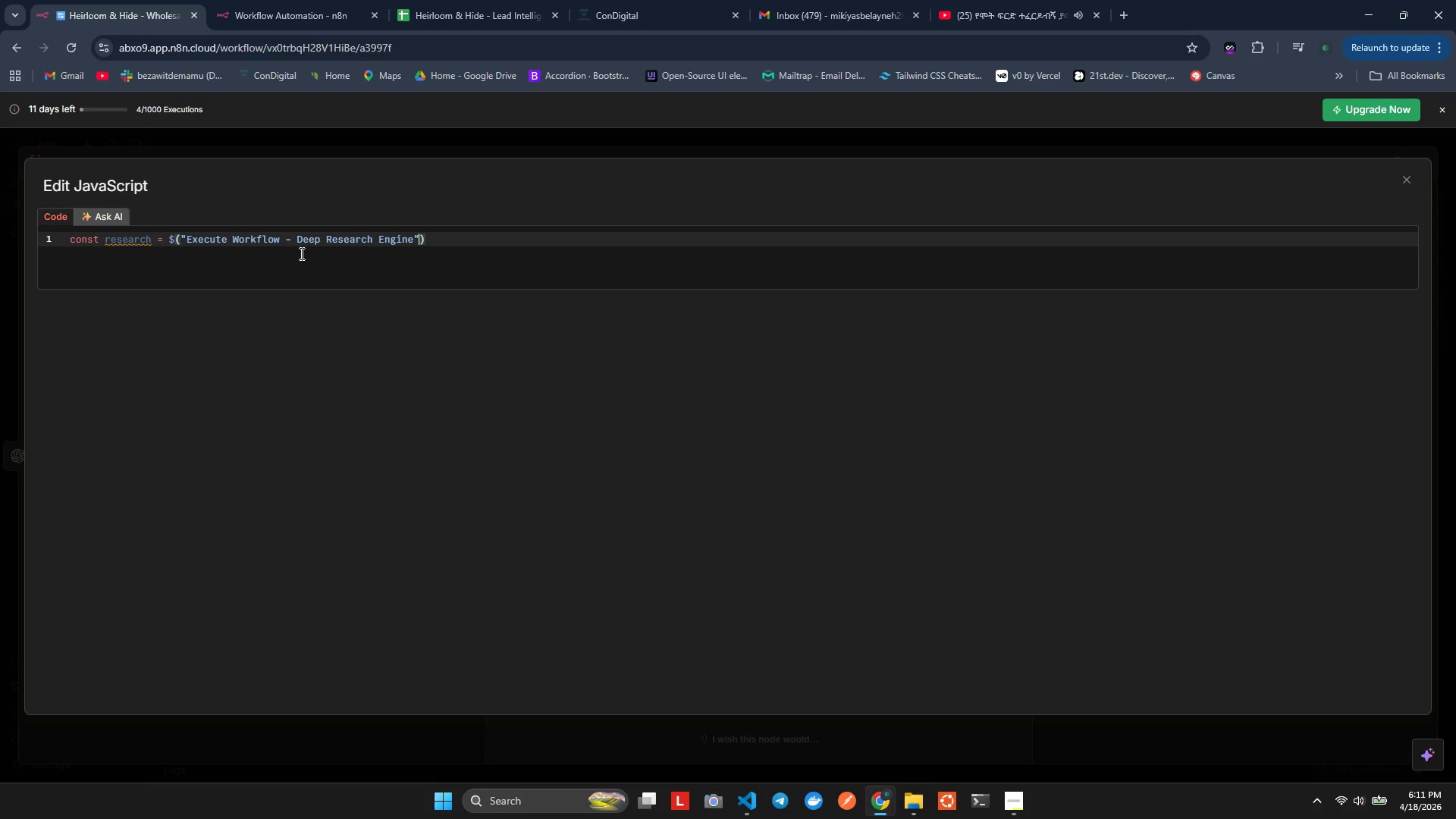 
key(ArrowRight)
 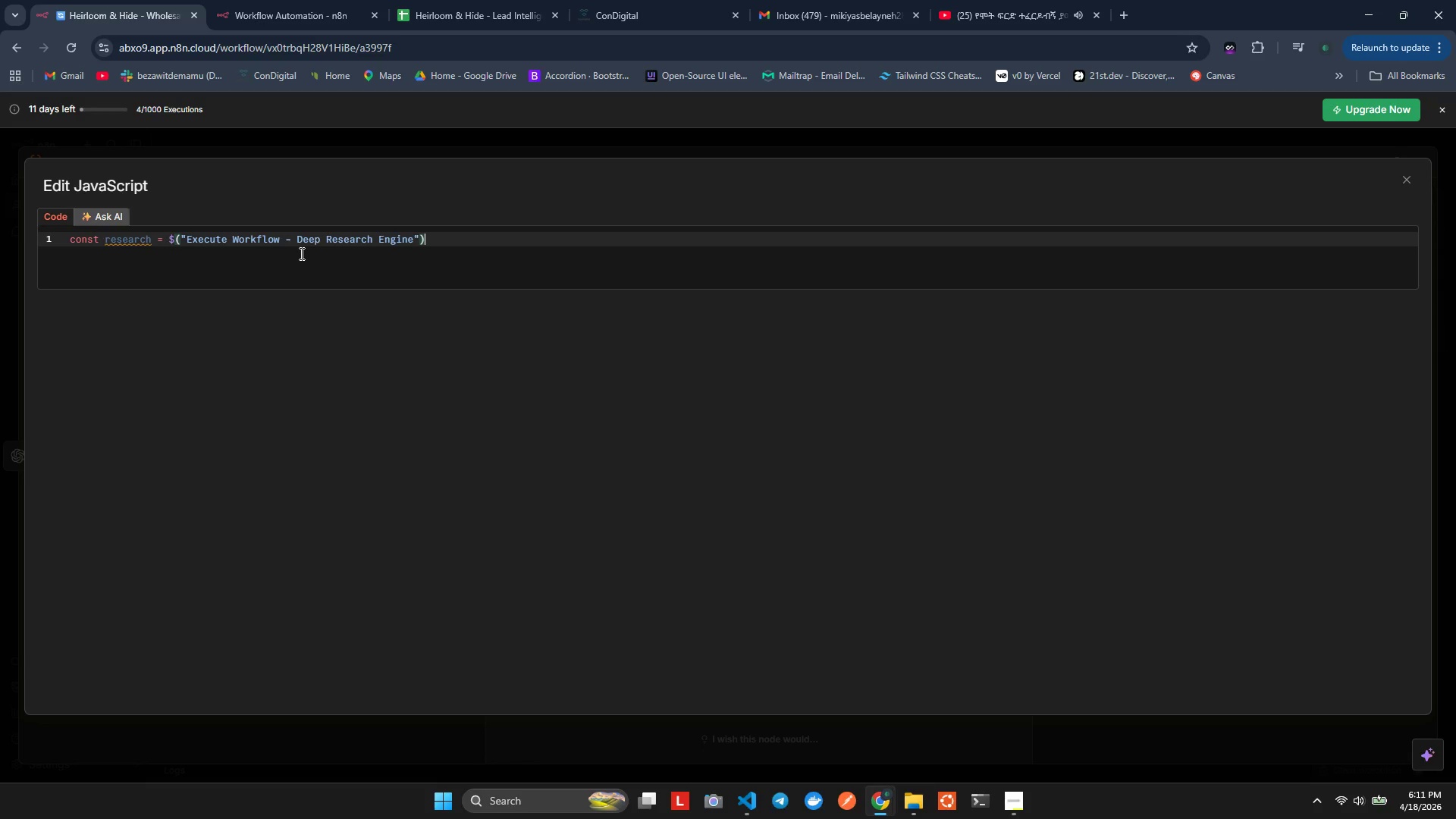 
type(.tem.json)
 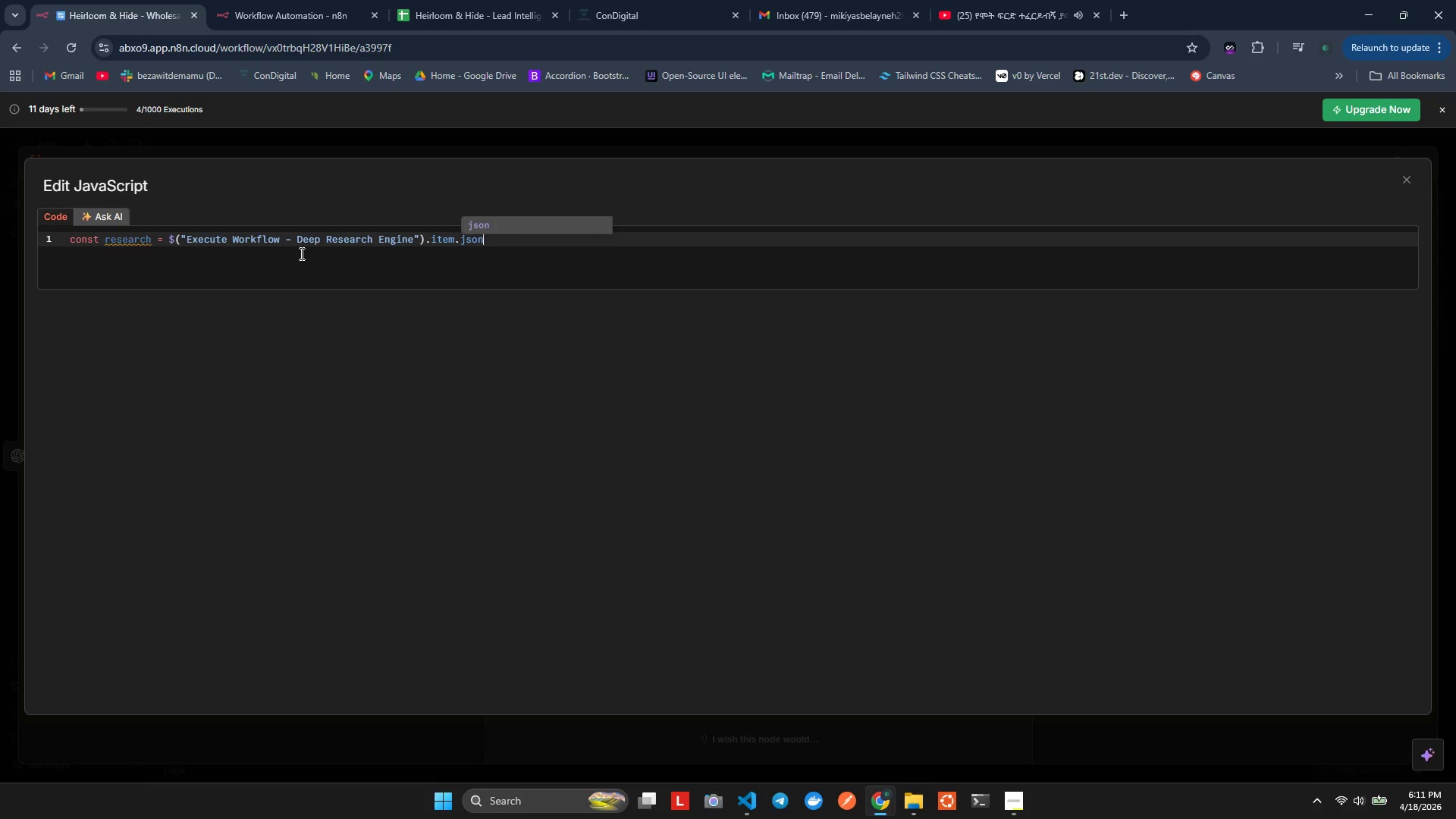 
hold_key(key=I, duration=0.47)
 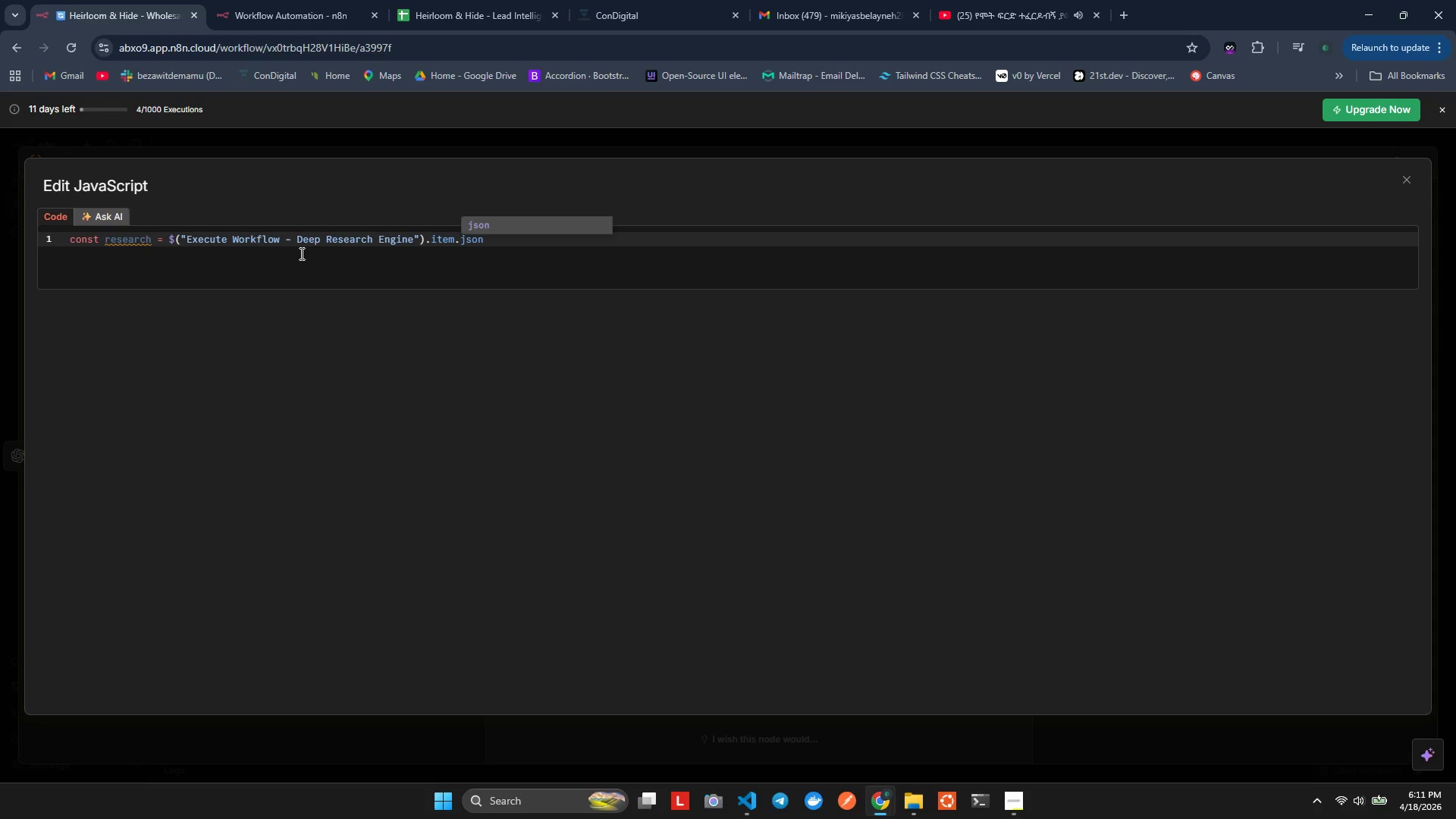 
wait(5.16)
 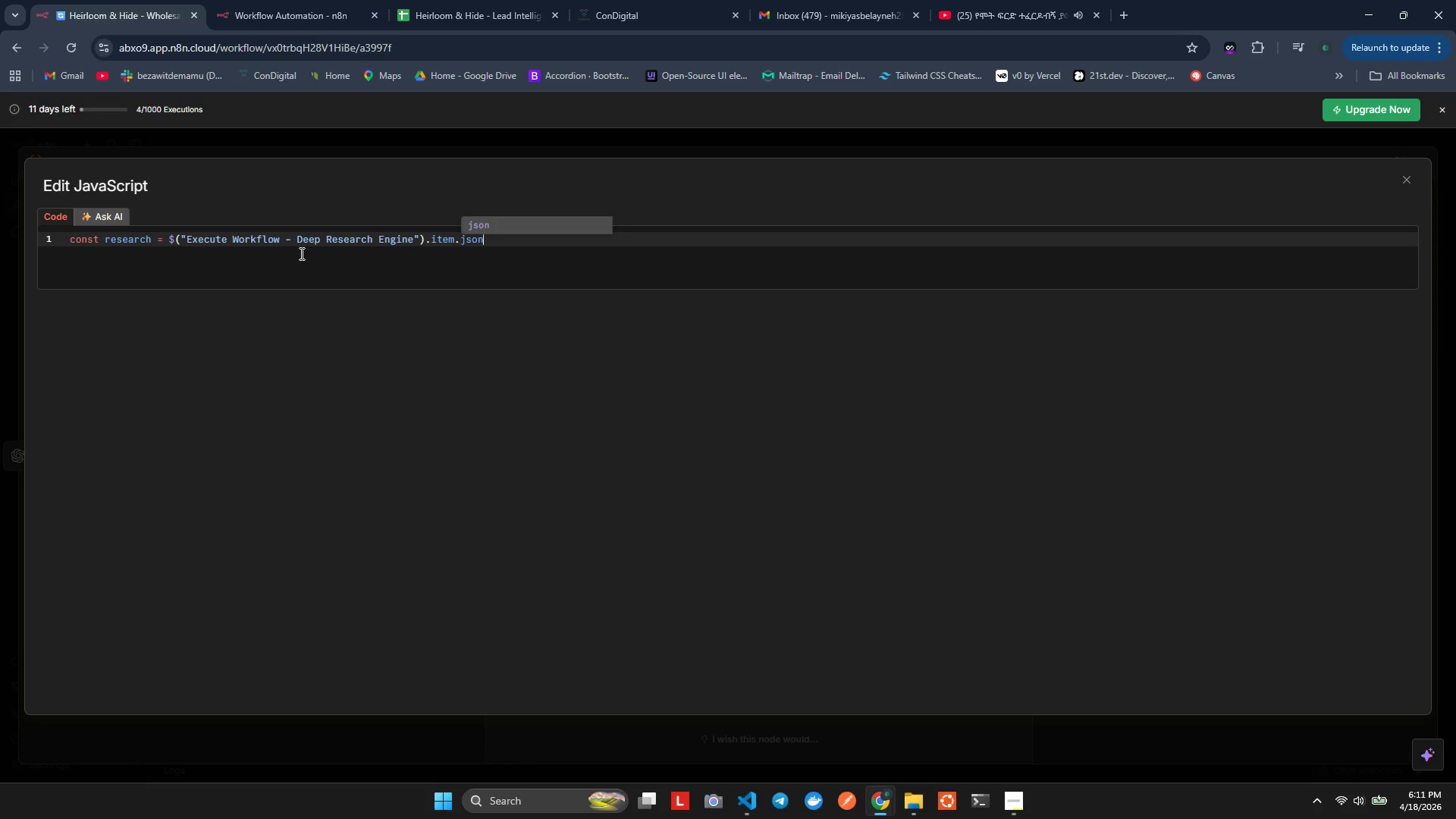 
left_click([300, 253])
 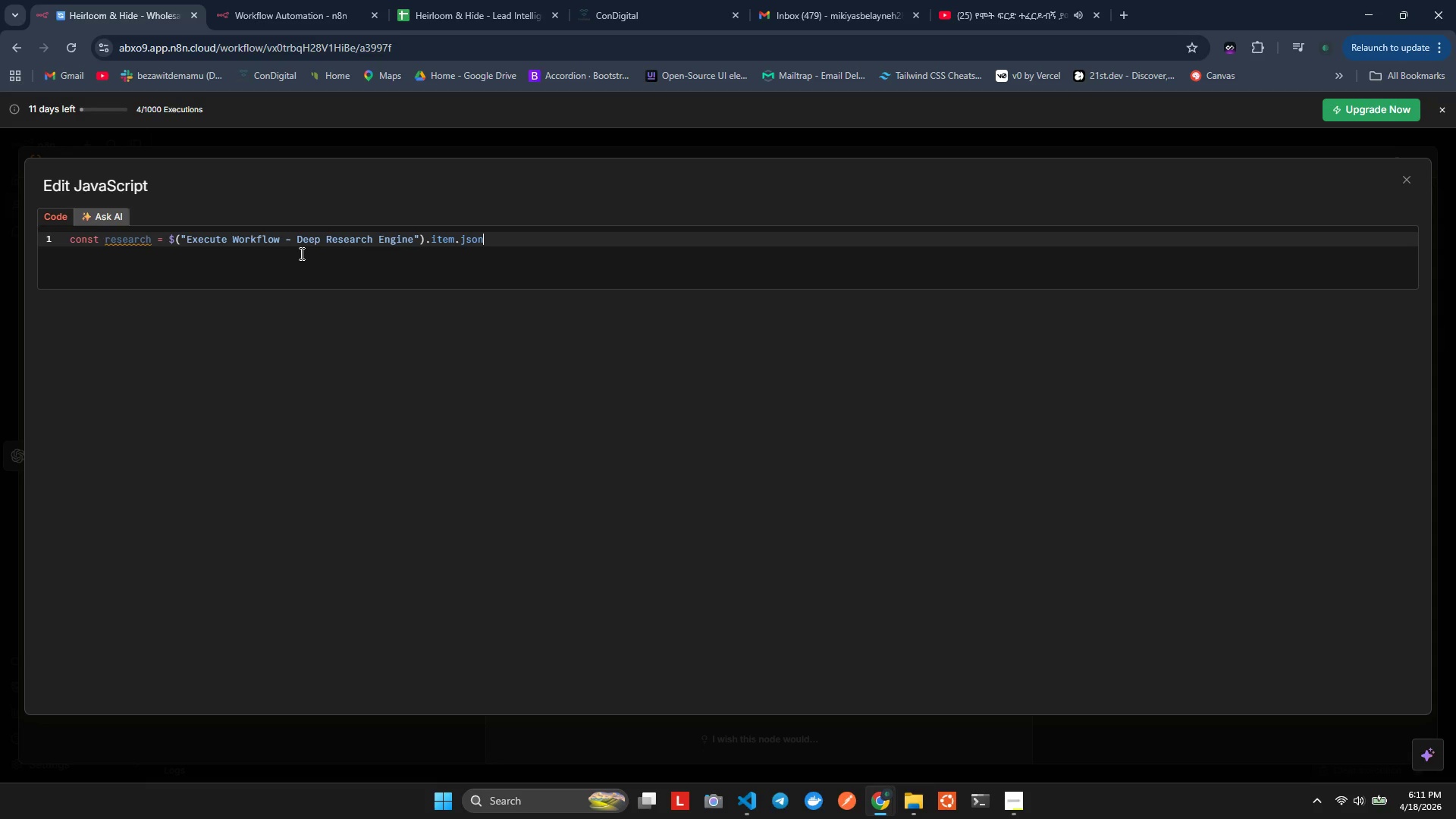 
wait(16.59)
 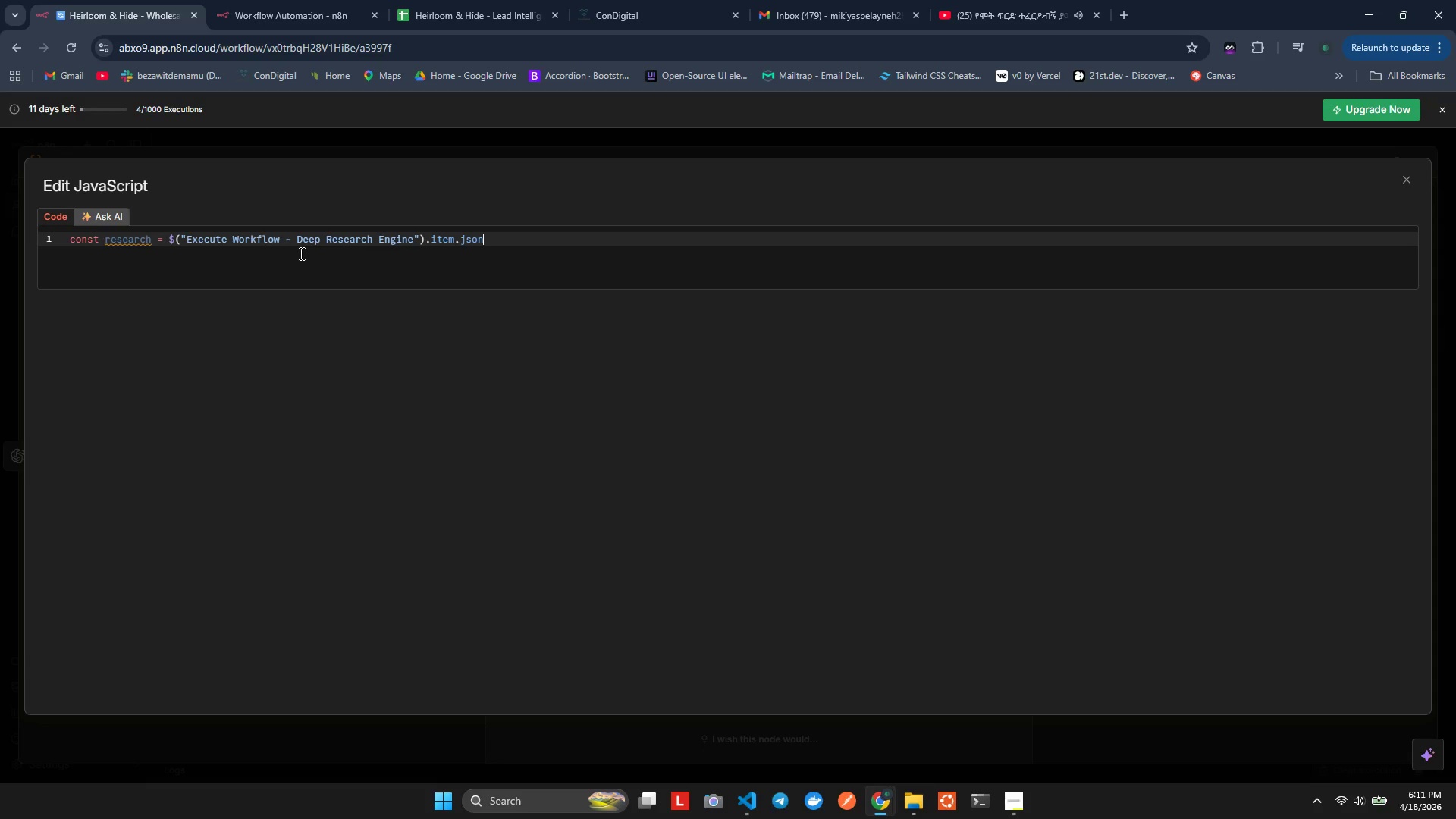 
key(Semicolon)
 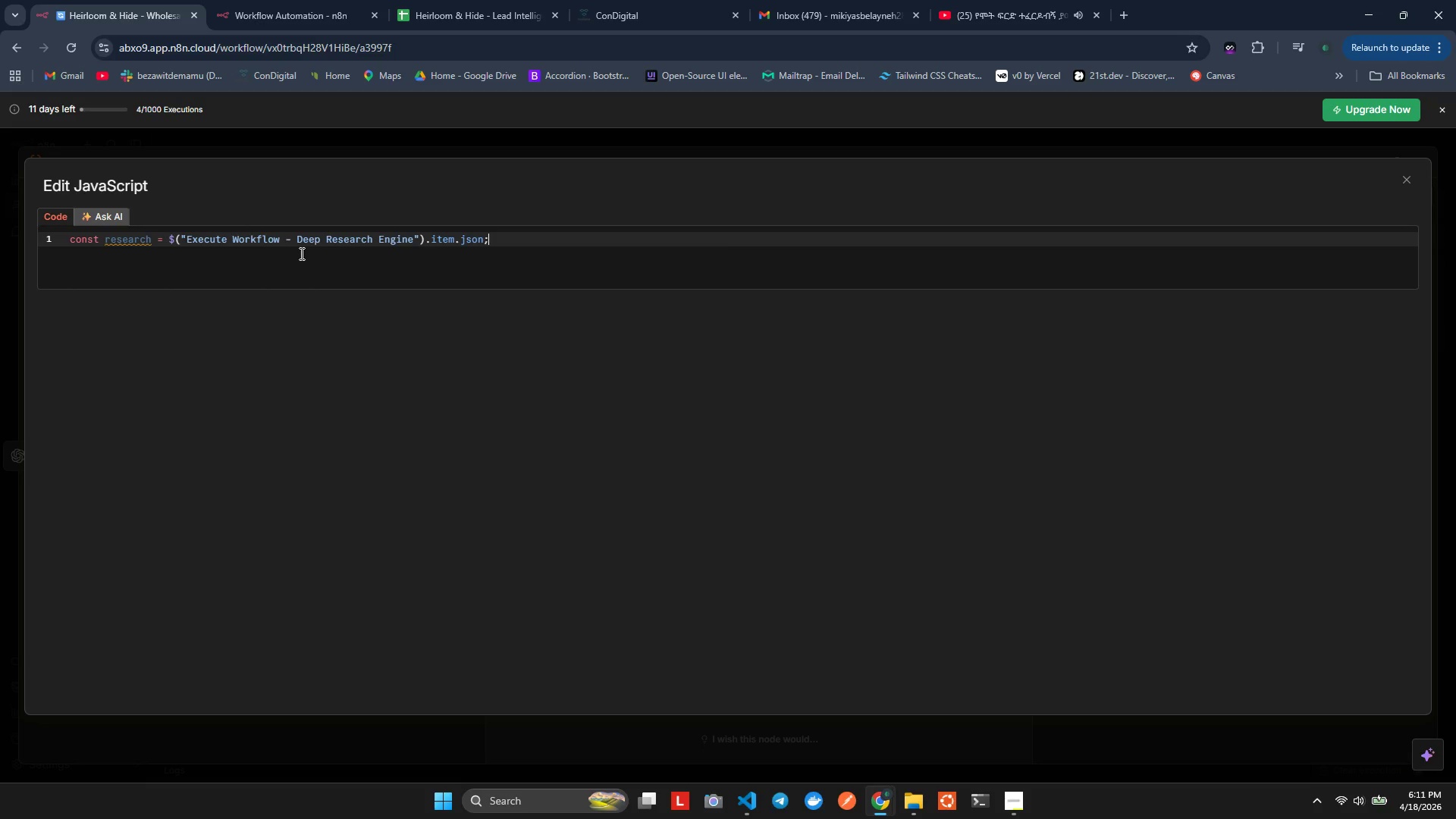 
key(Enter)
 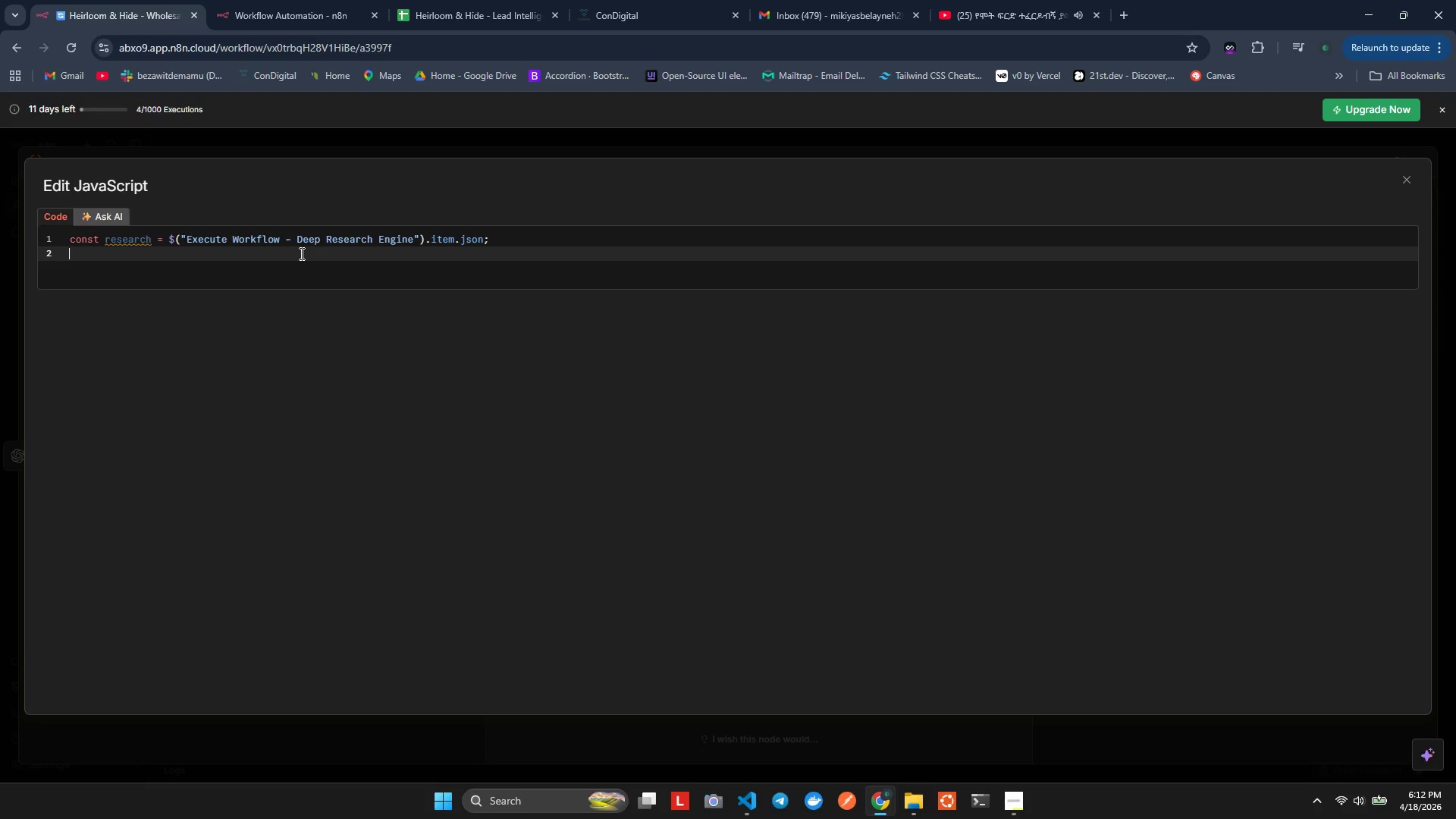 
wait(63.03)
 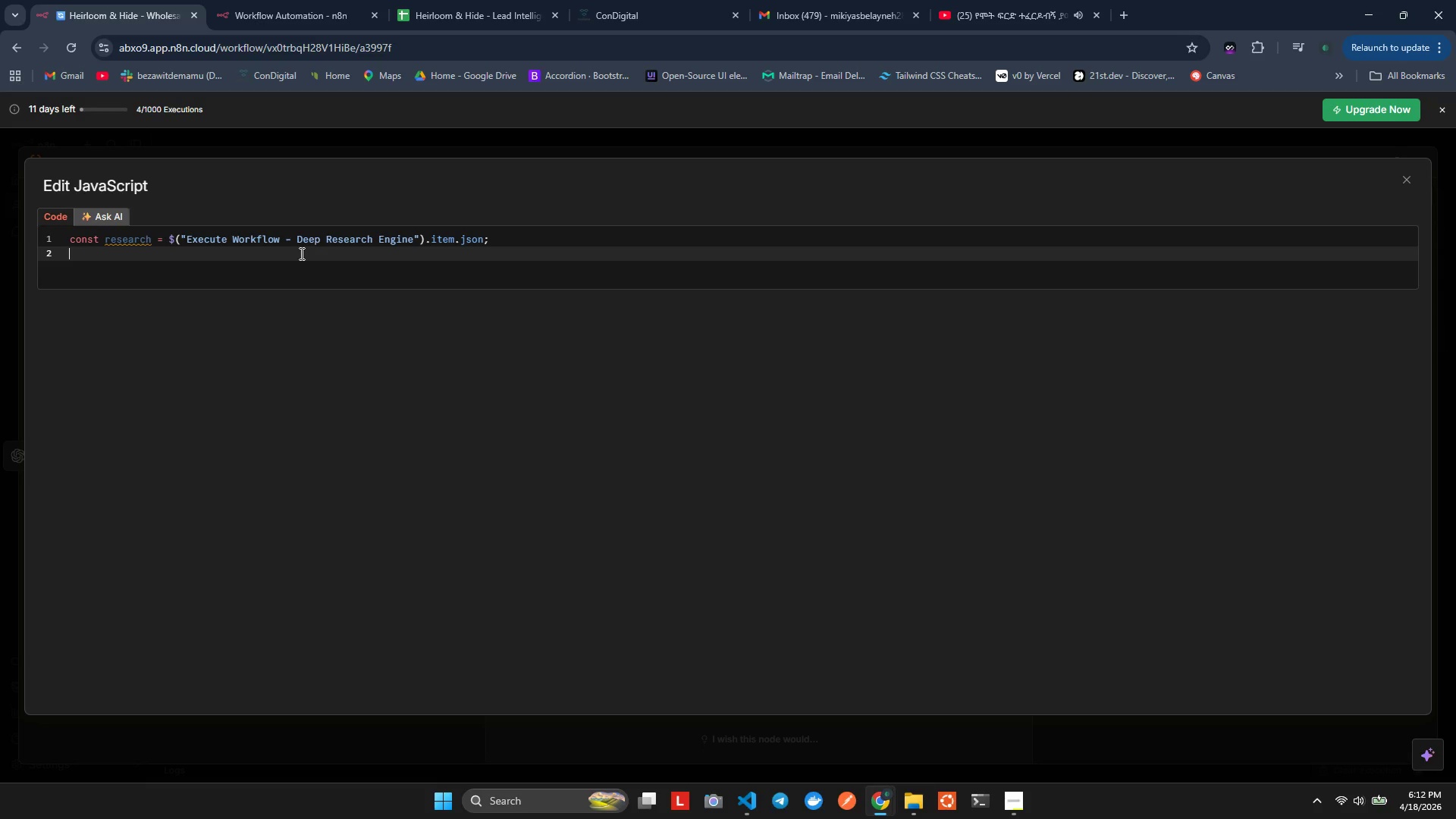 
key(Enter)
 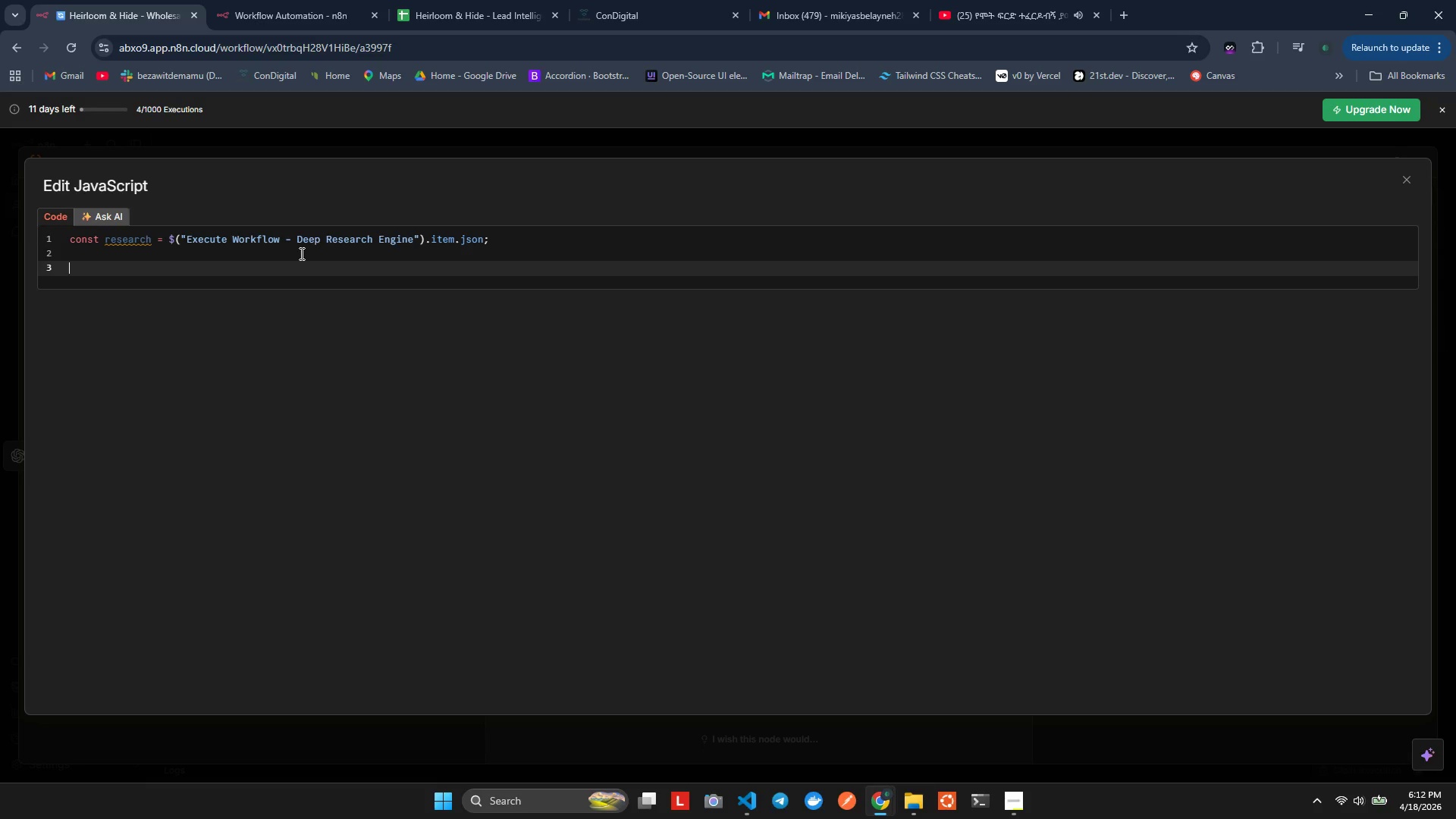 
type(functio n)
key(Backspace)
key(Backspace)
type(n cleanJsonString(vaue)
 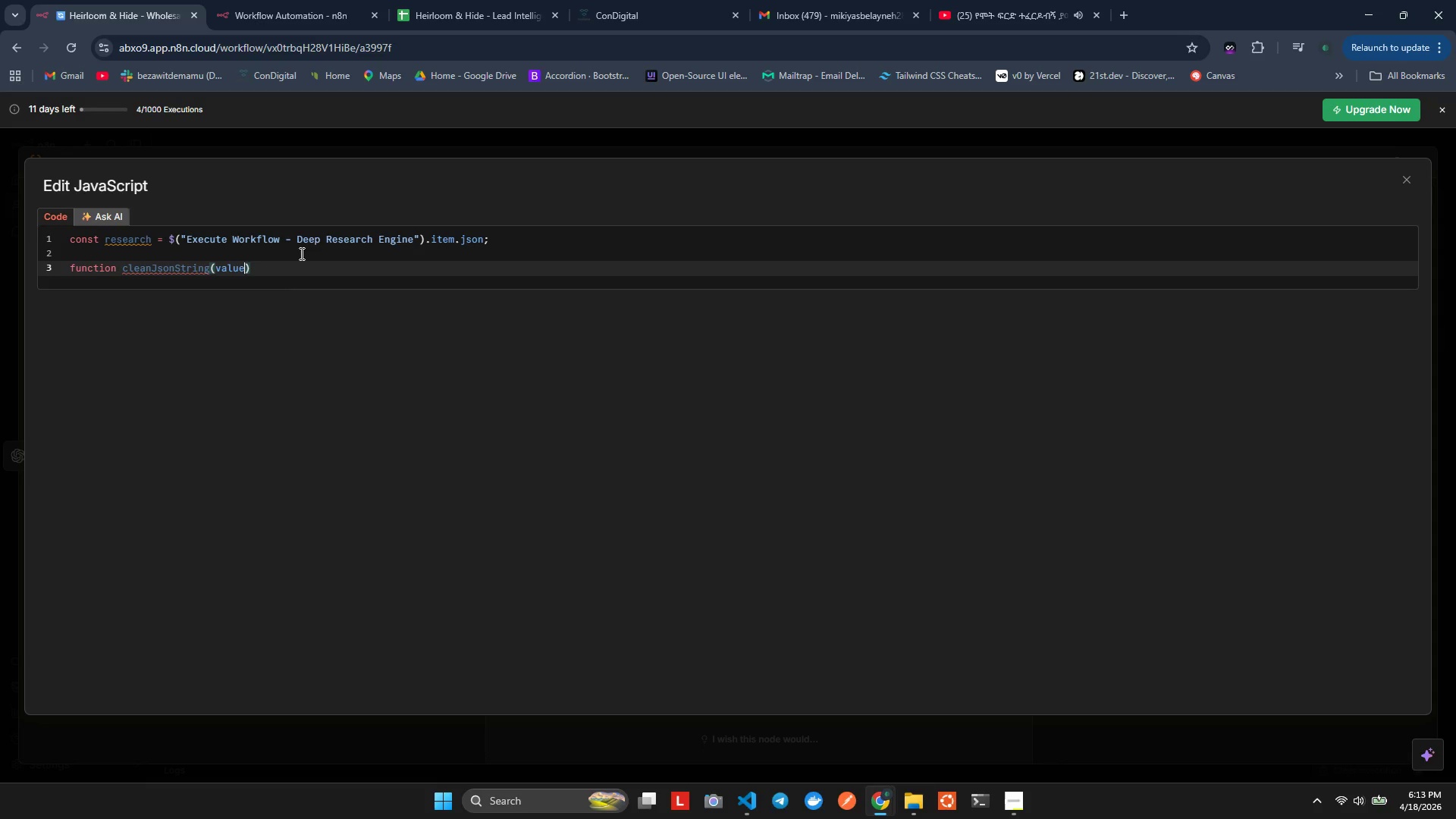 
 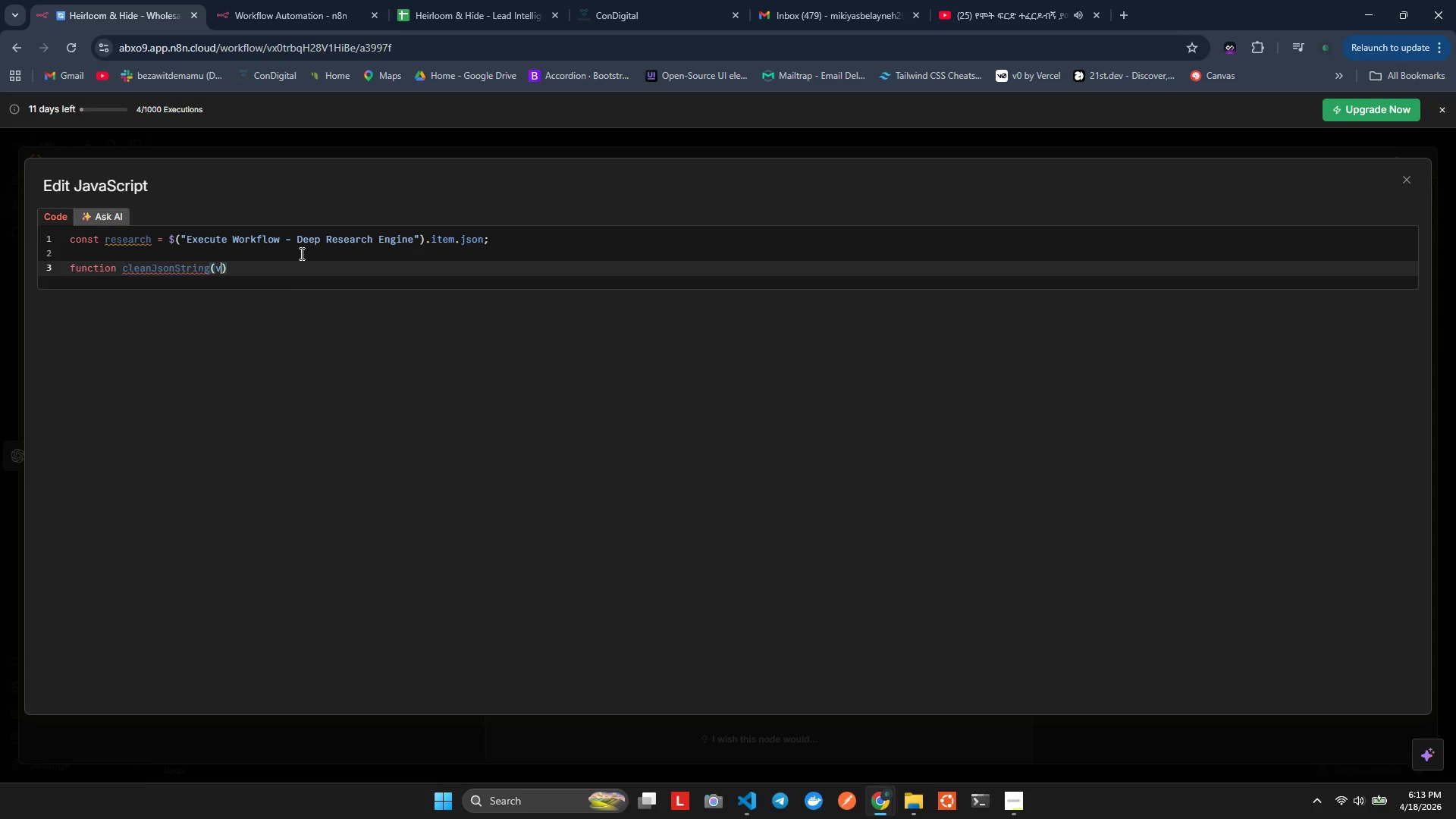 
hold_key(key=L, duration=0.52)
 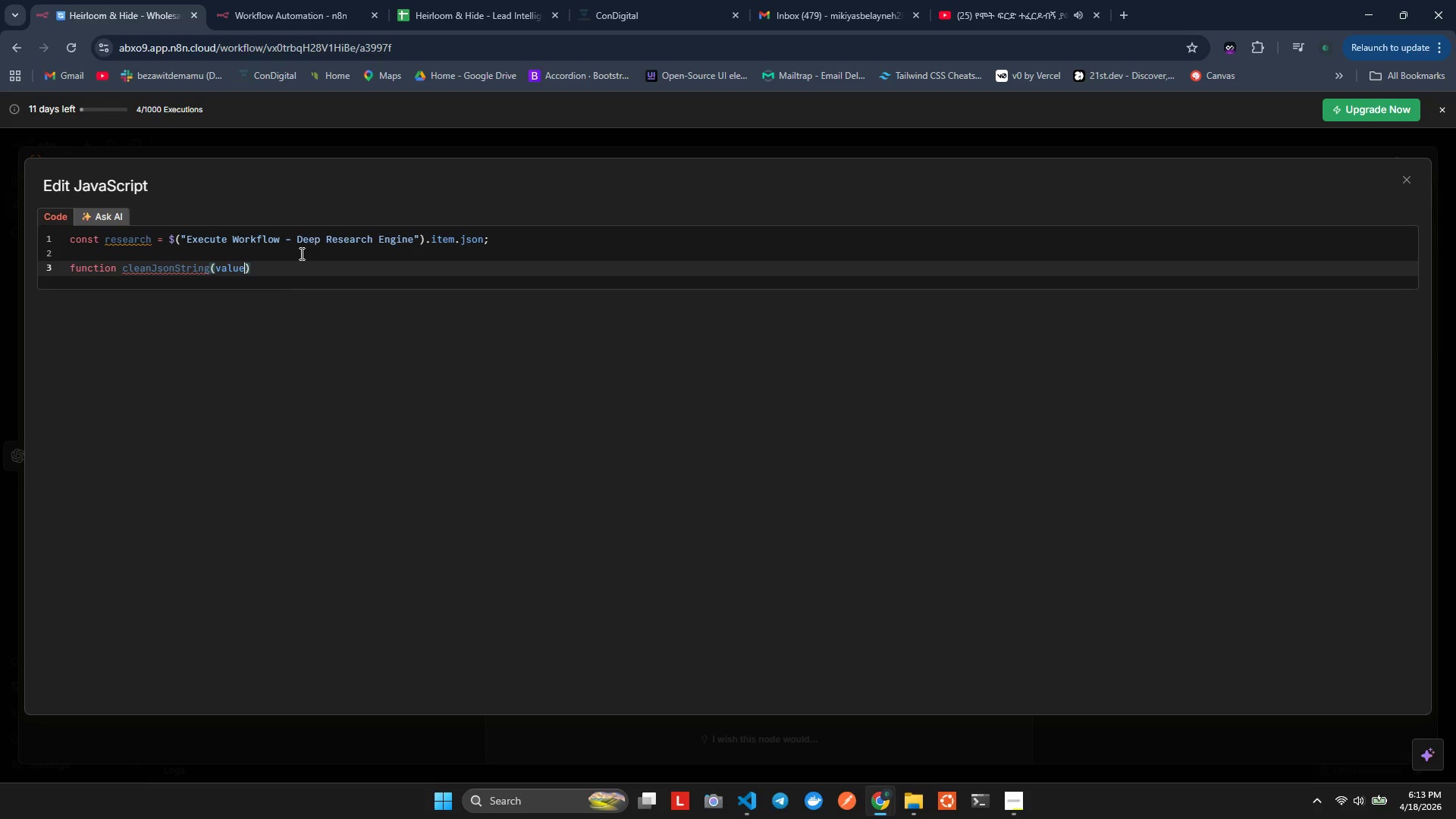 
key(ArrowRight)
 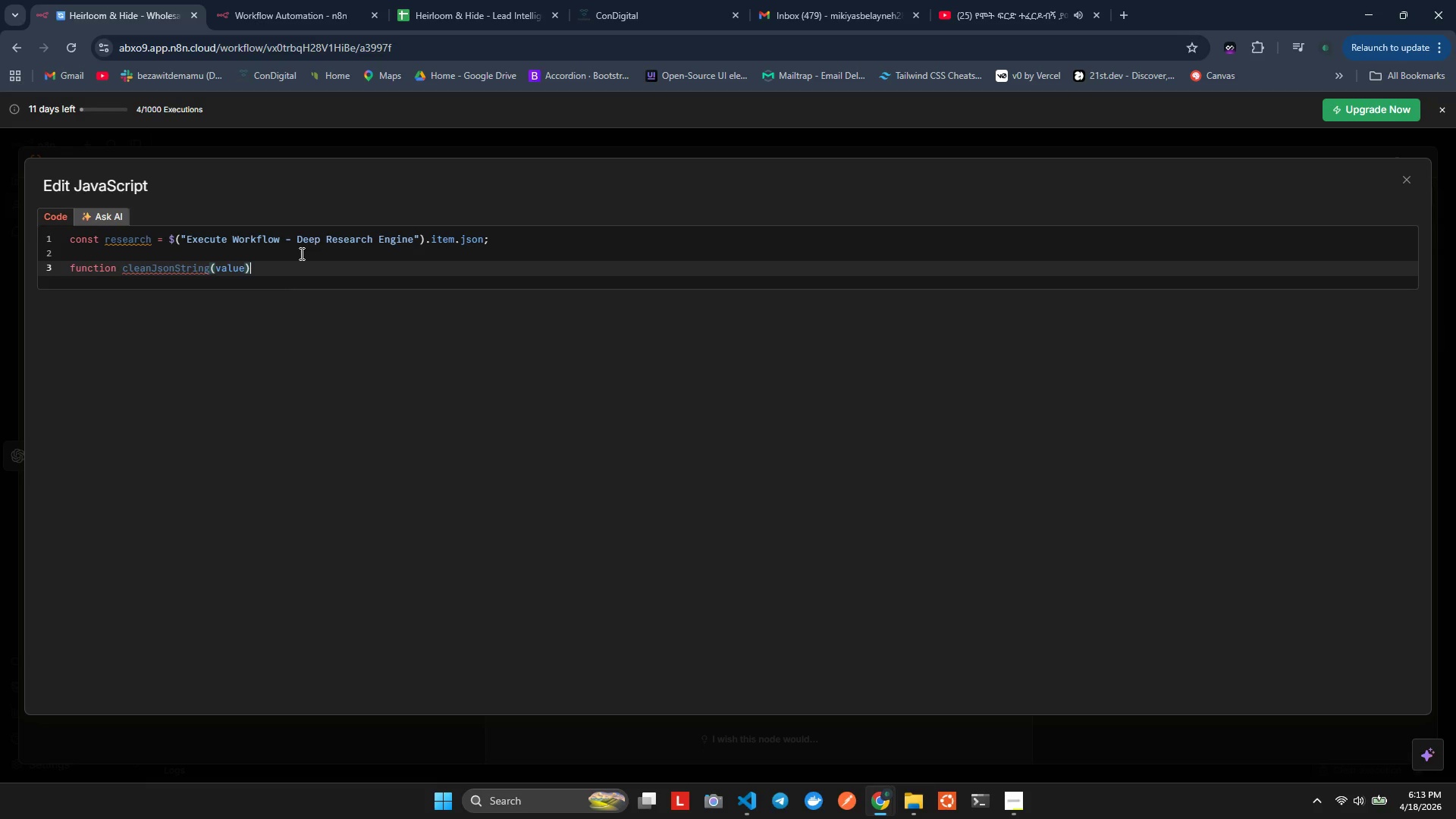 
key(Shift+BracketLeft)
 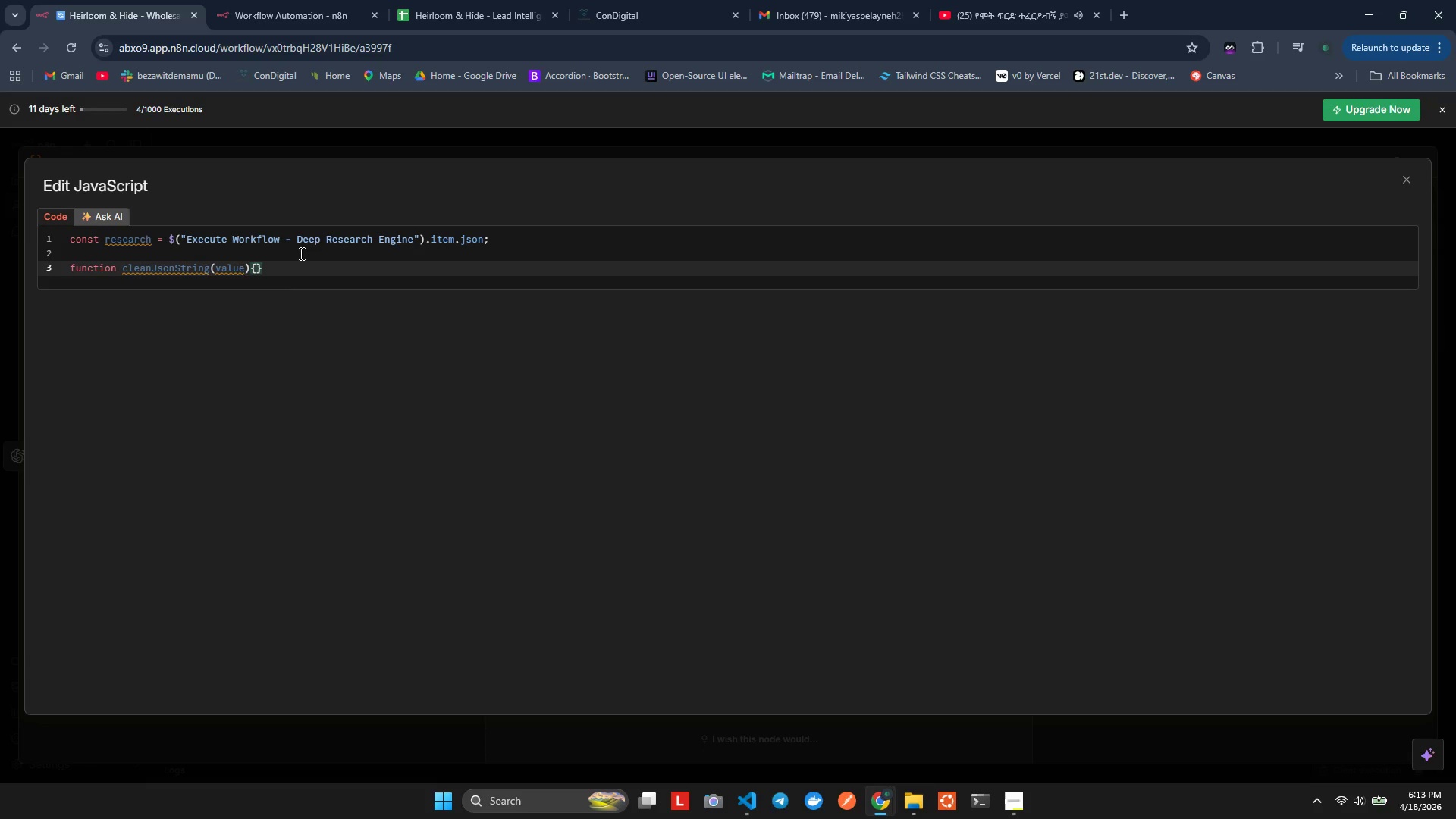 
key(Enter)
 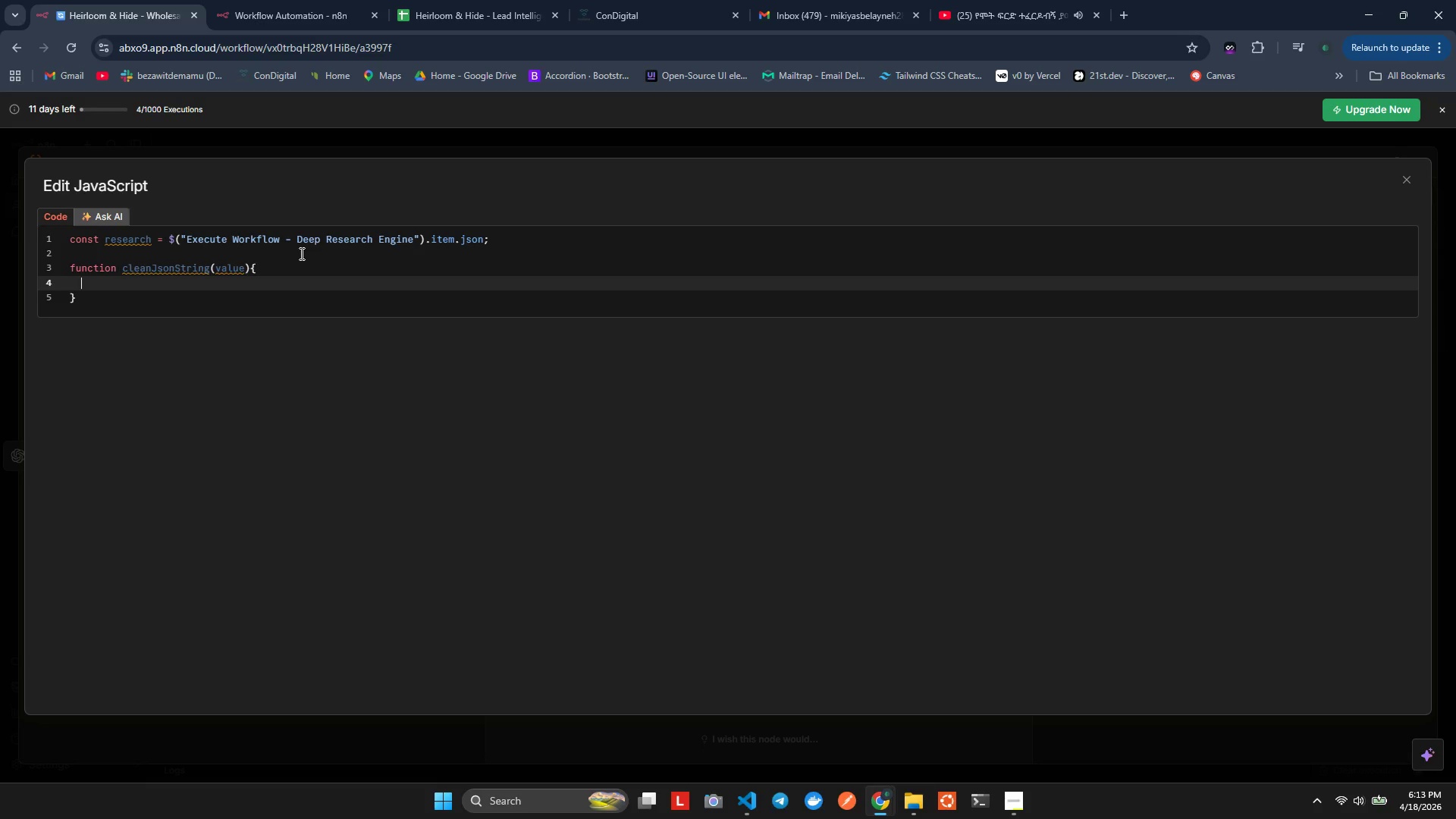 
wait(5.51)
 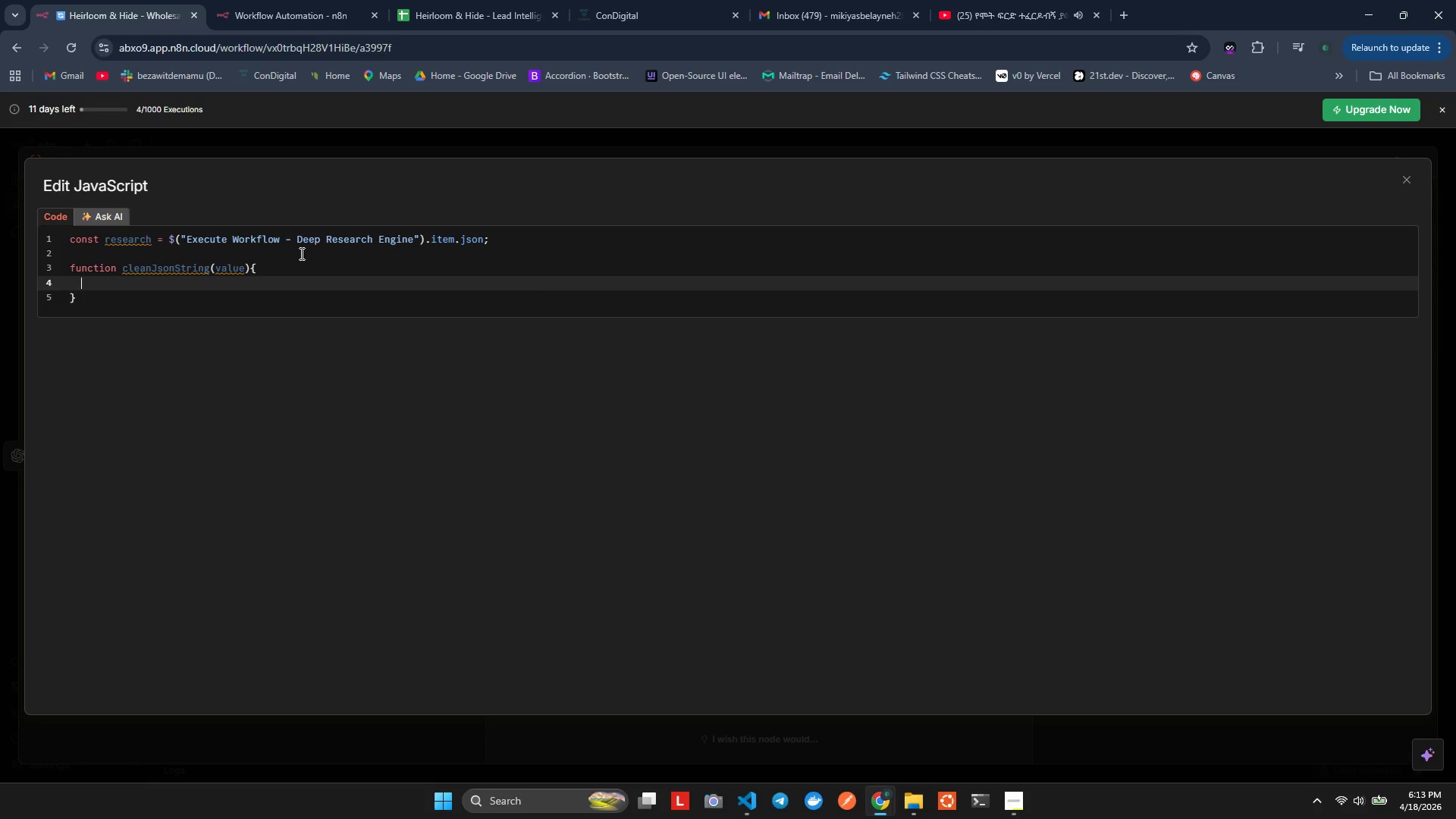 
type(retr String(vaue || ")
 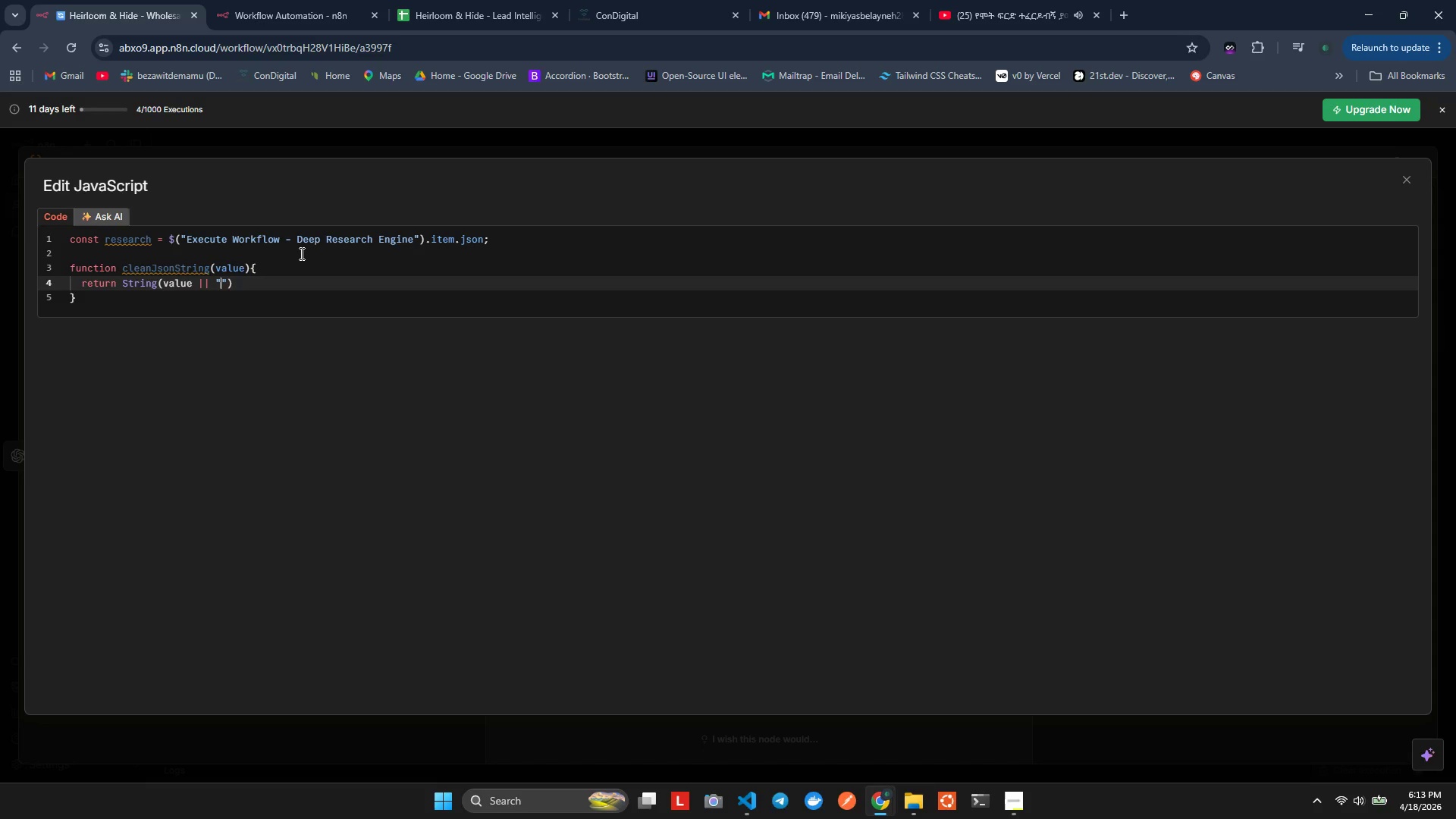 
hold_key(key=L, duration=0.47)
 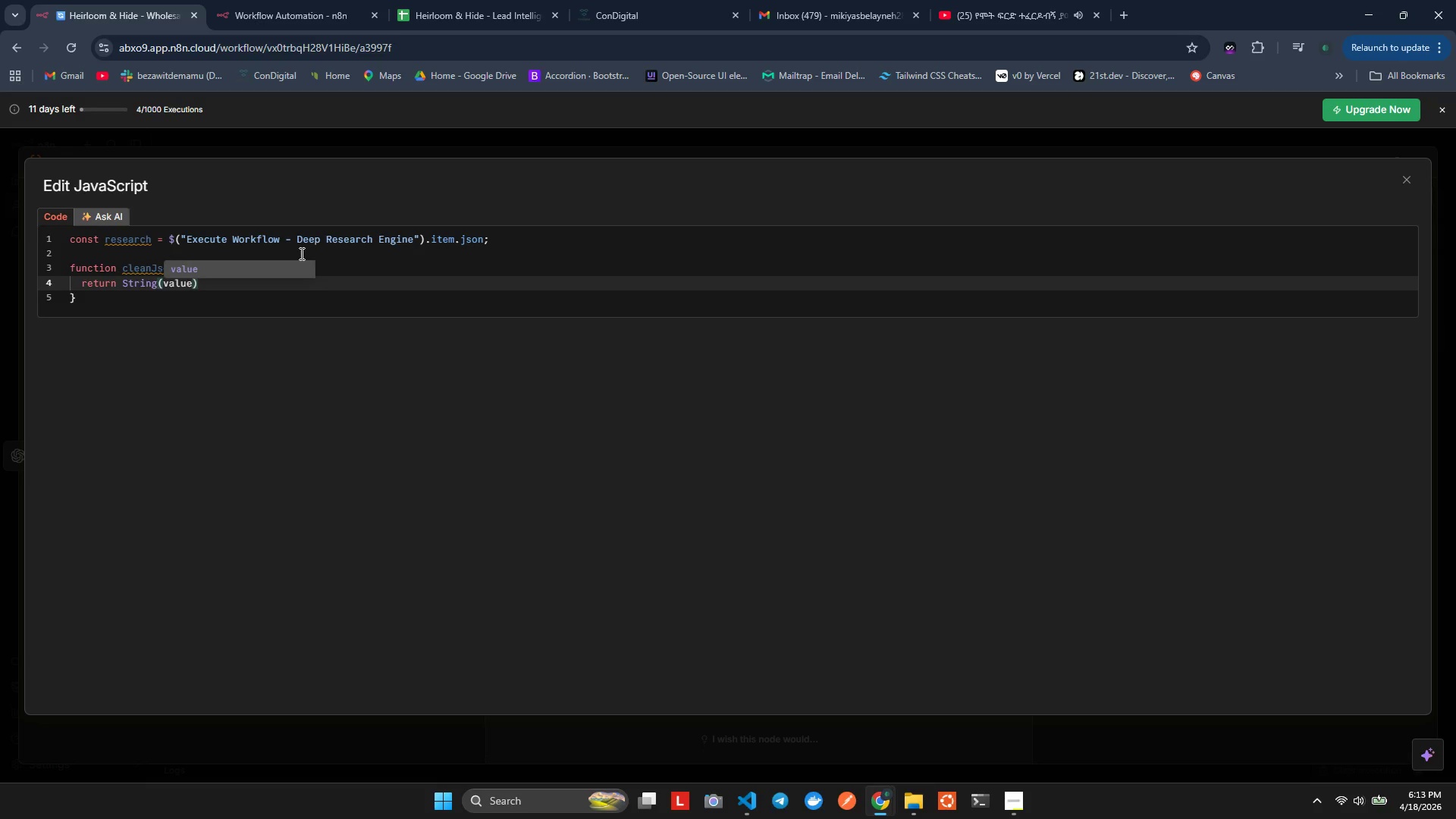 
key(ArrowRight)
 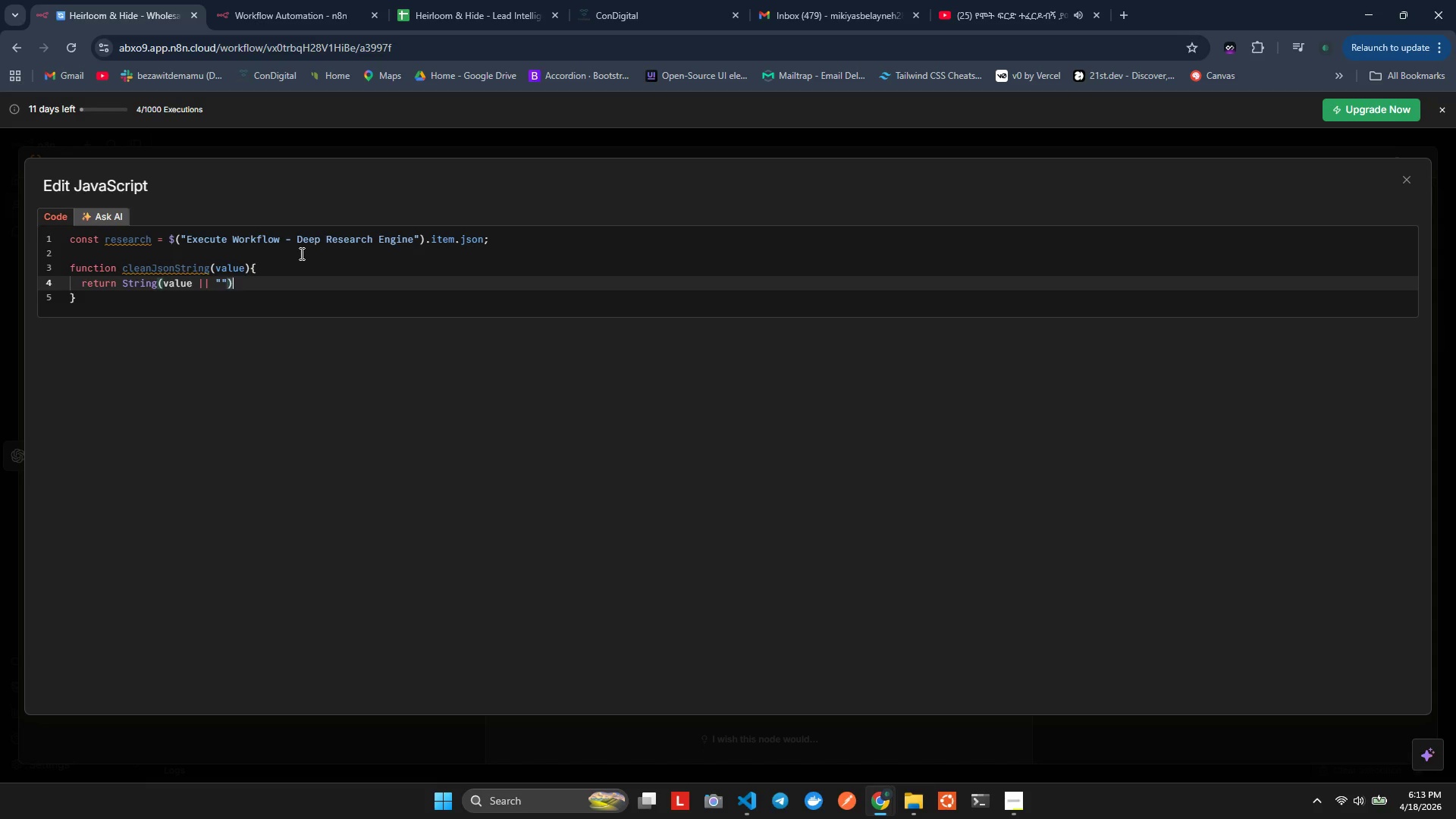 
key(ArrowRight)
 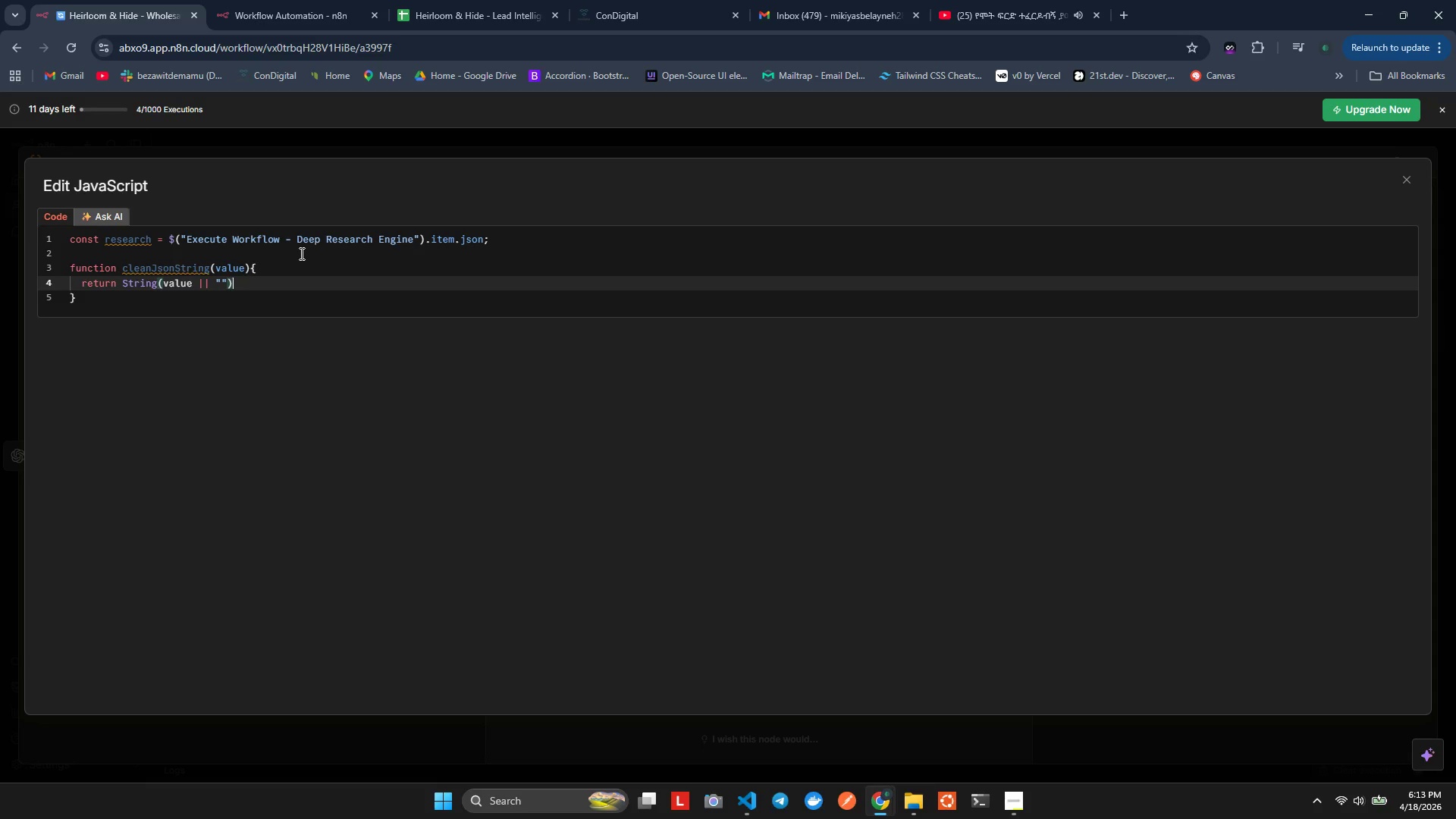 
type(.trim)
 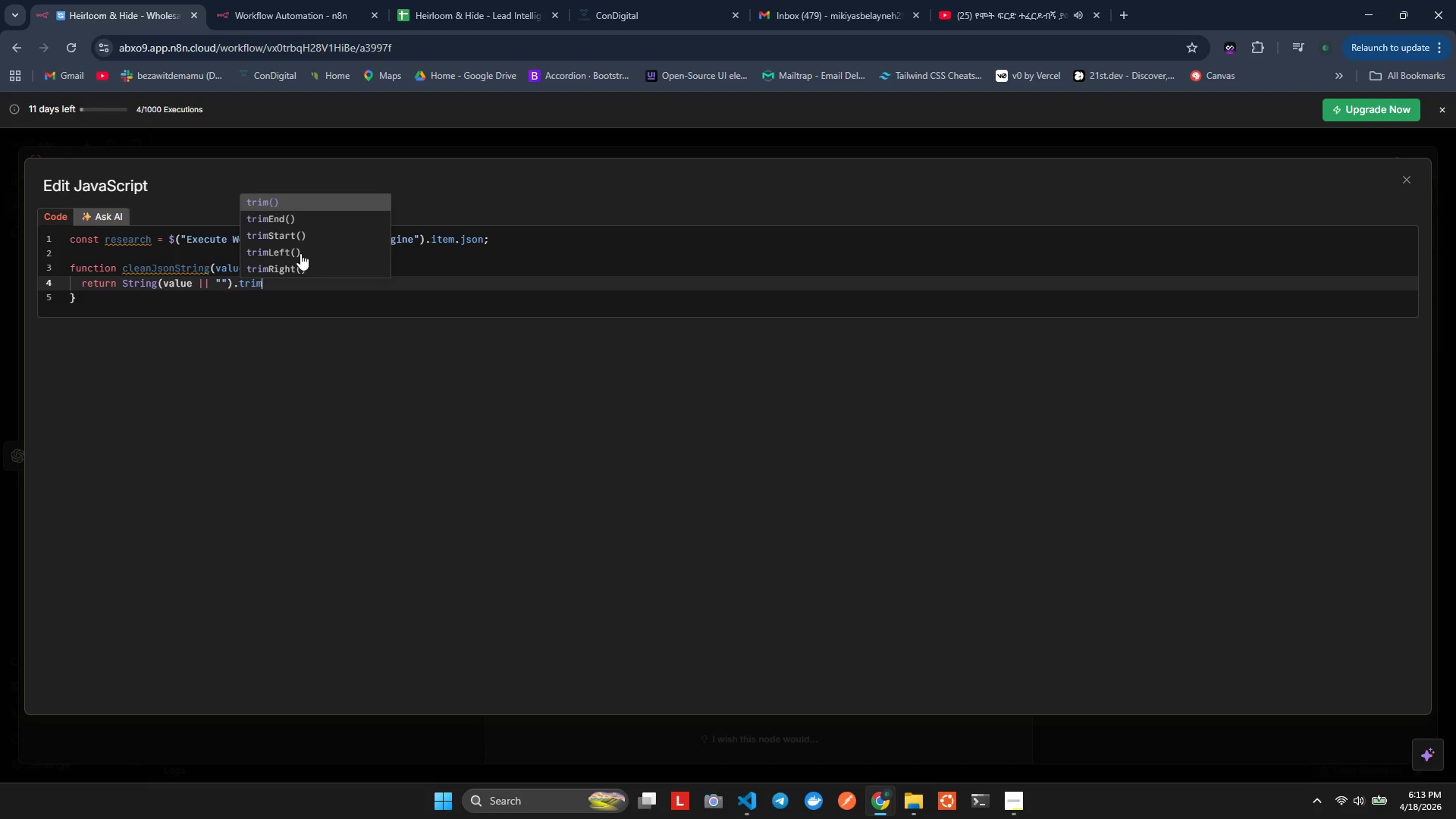 
key(Enter)
 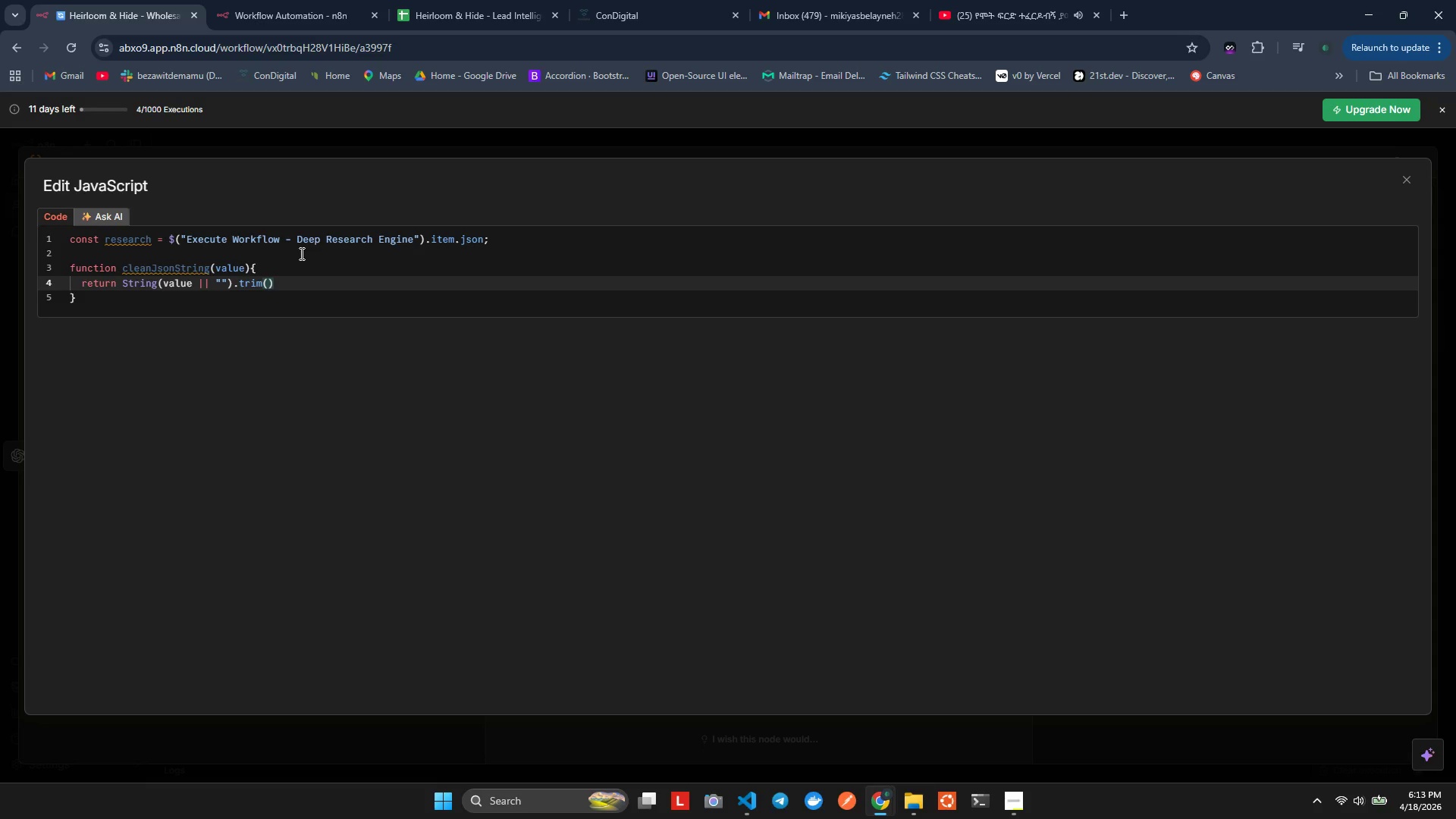 
wait(9.55)
 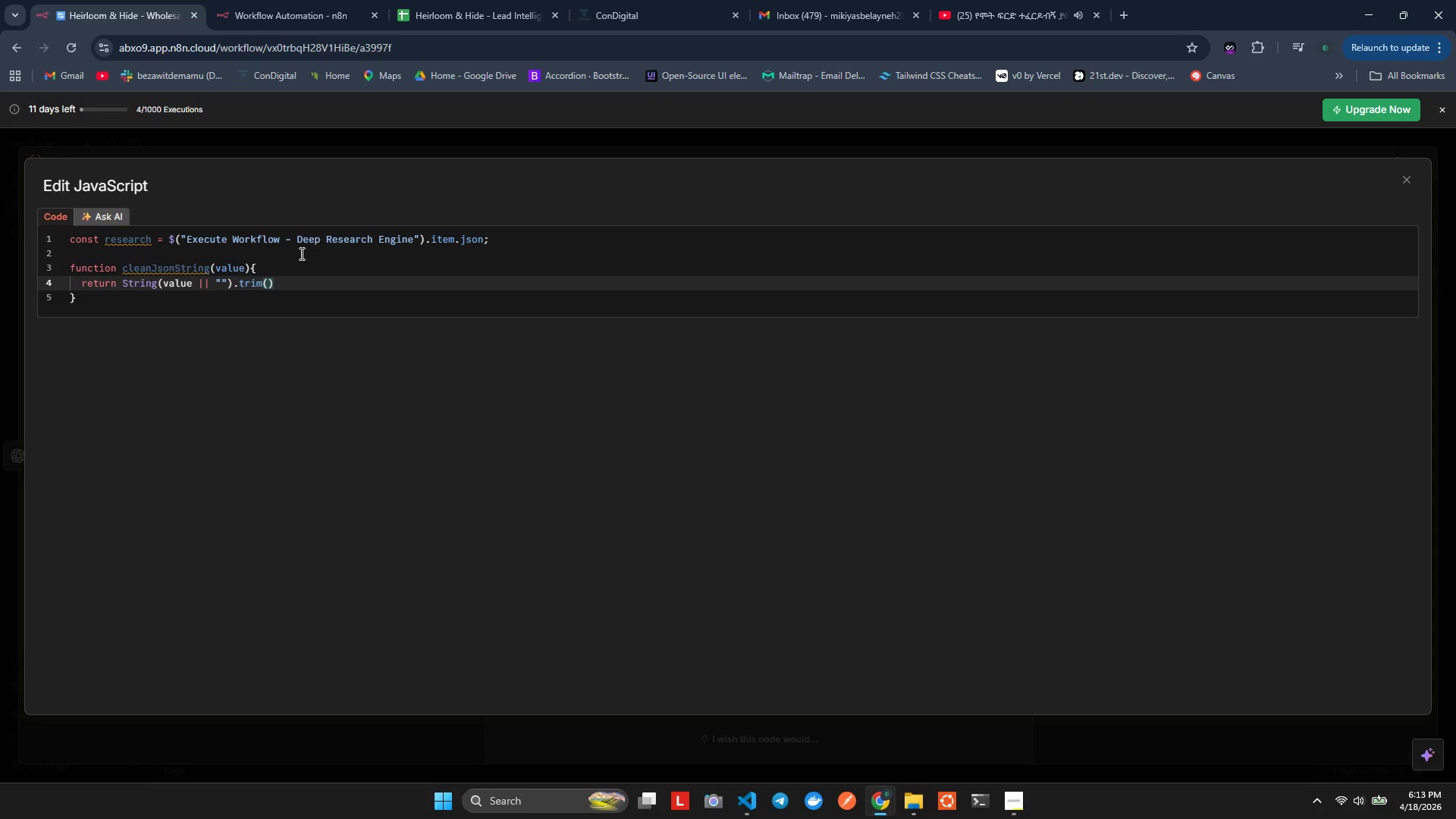 
key(ArrowRight)
 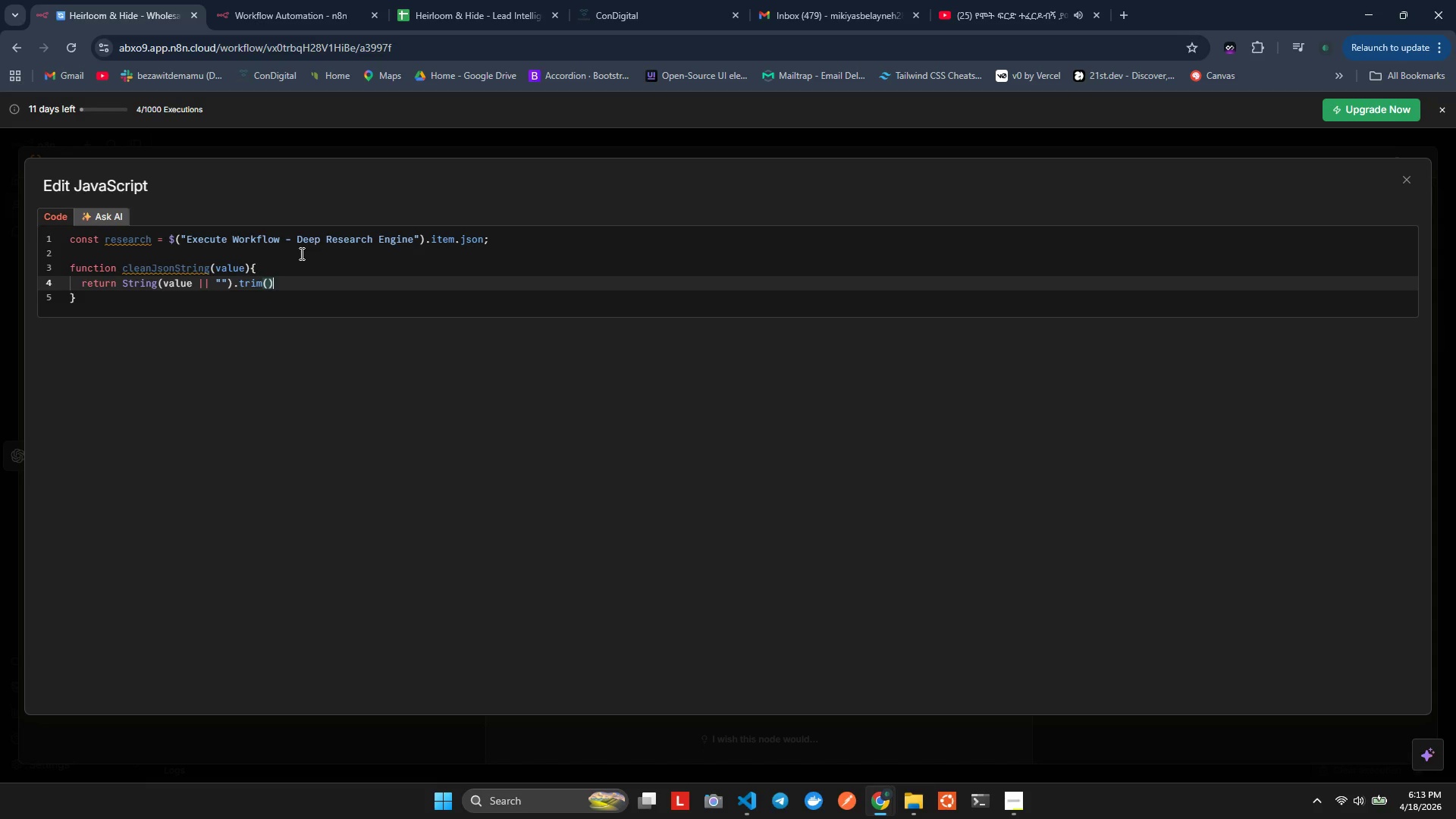 
type(.replace)
 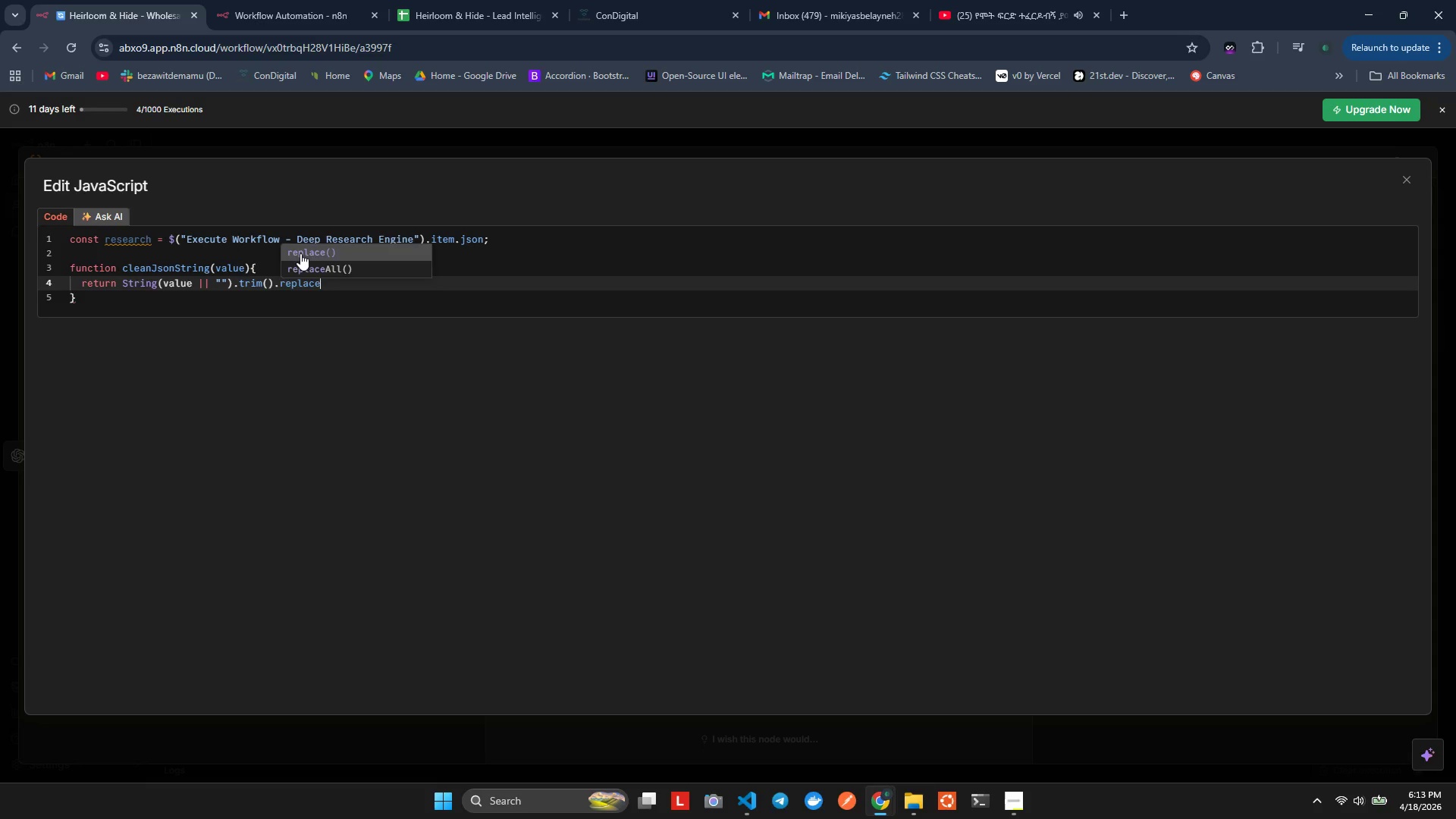 
key(Enter)
 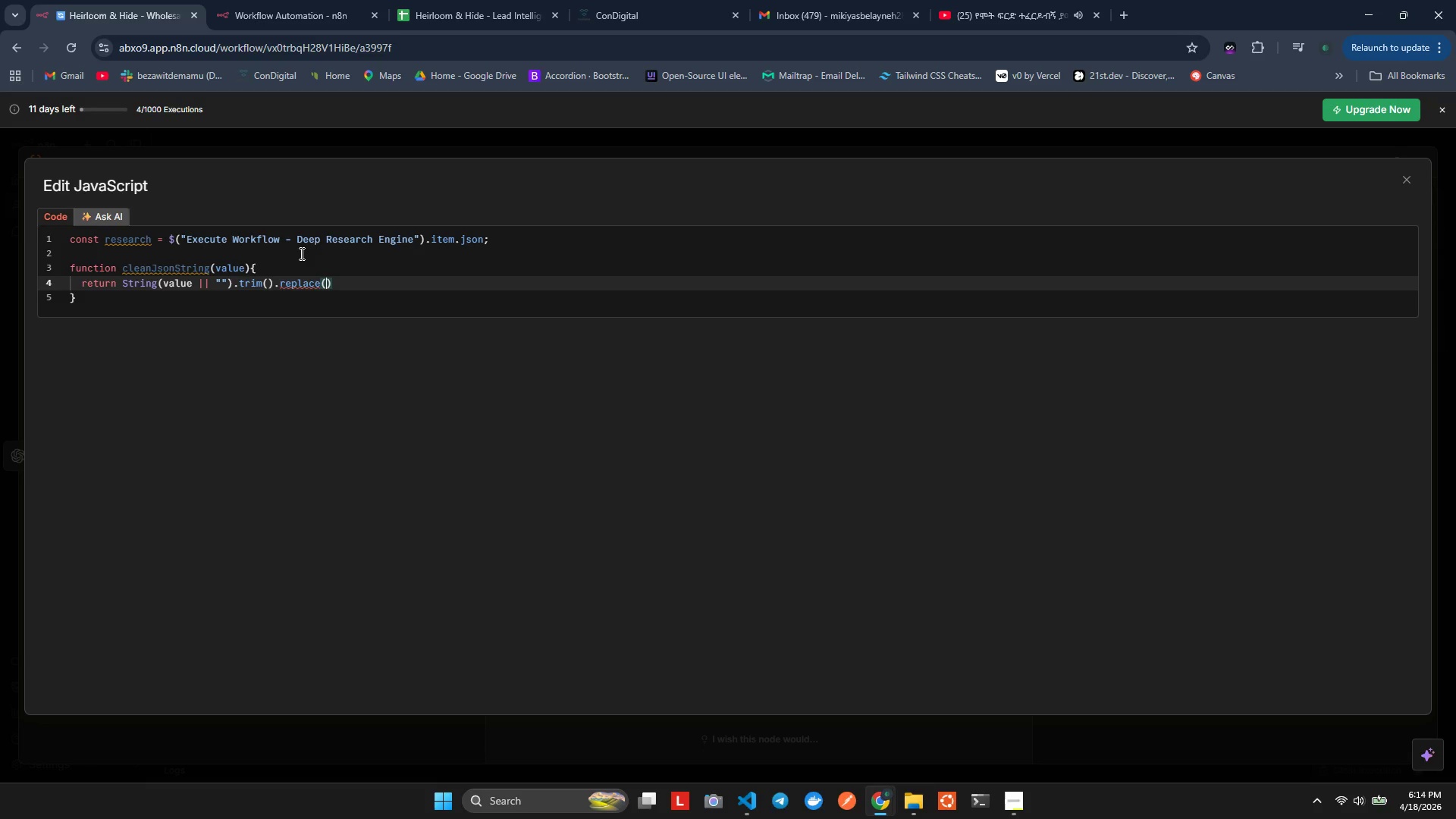 
wait(23.16)
 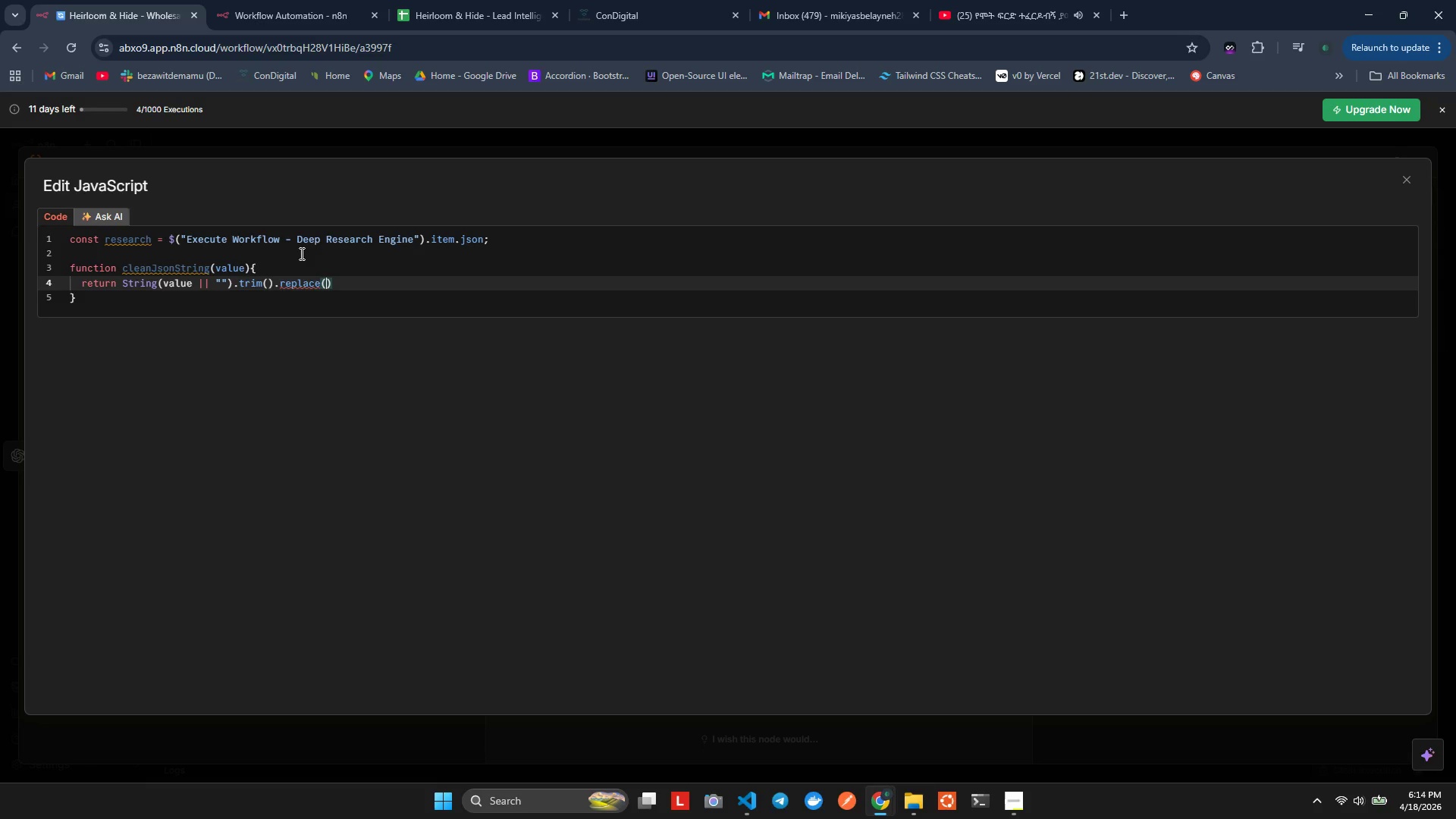 
key(NumpadDivide)
 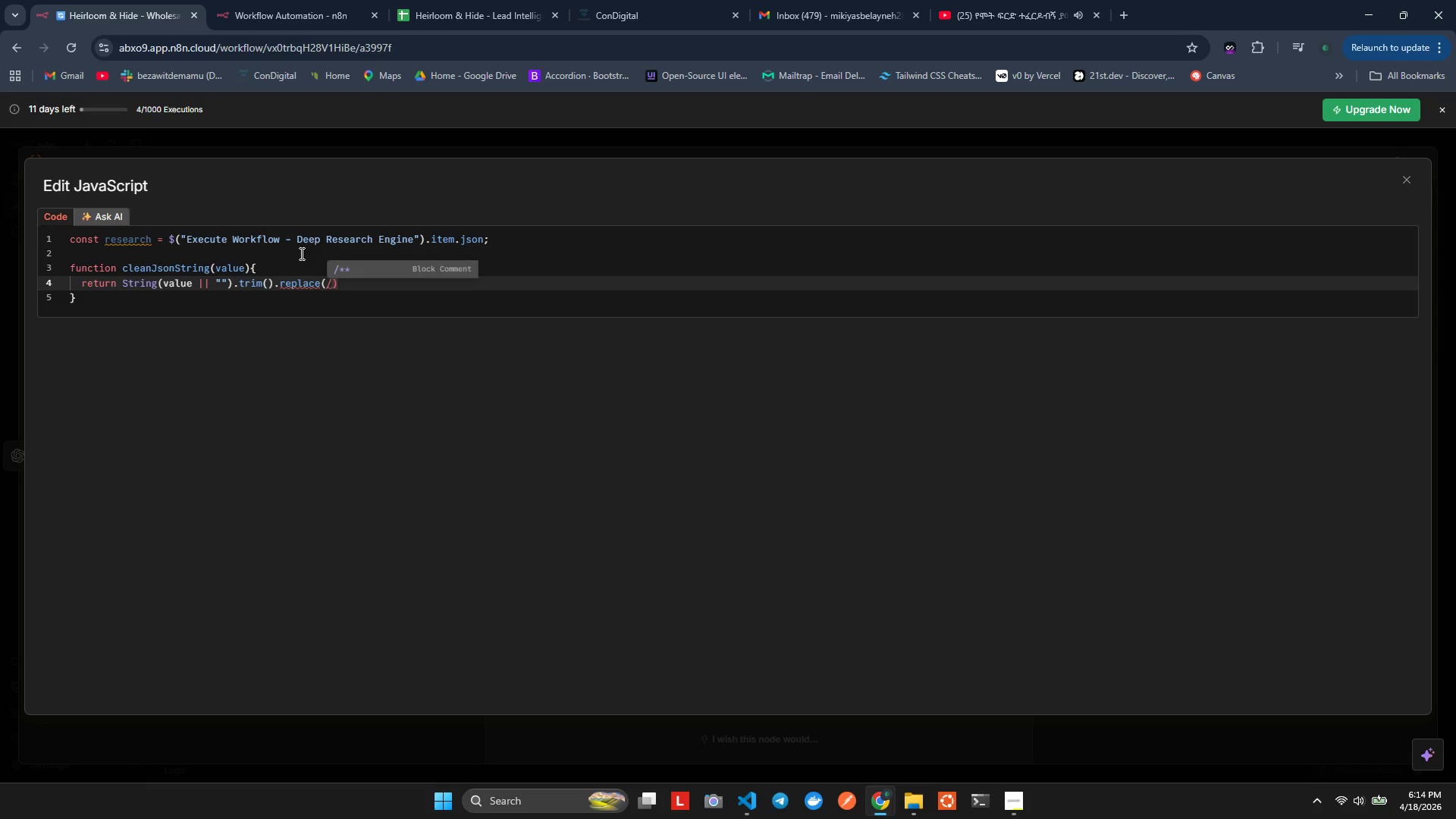 
key(Shift+6)
 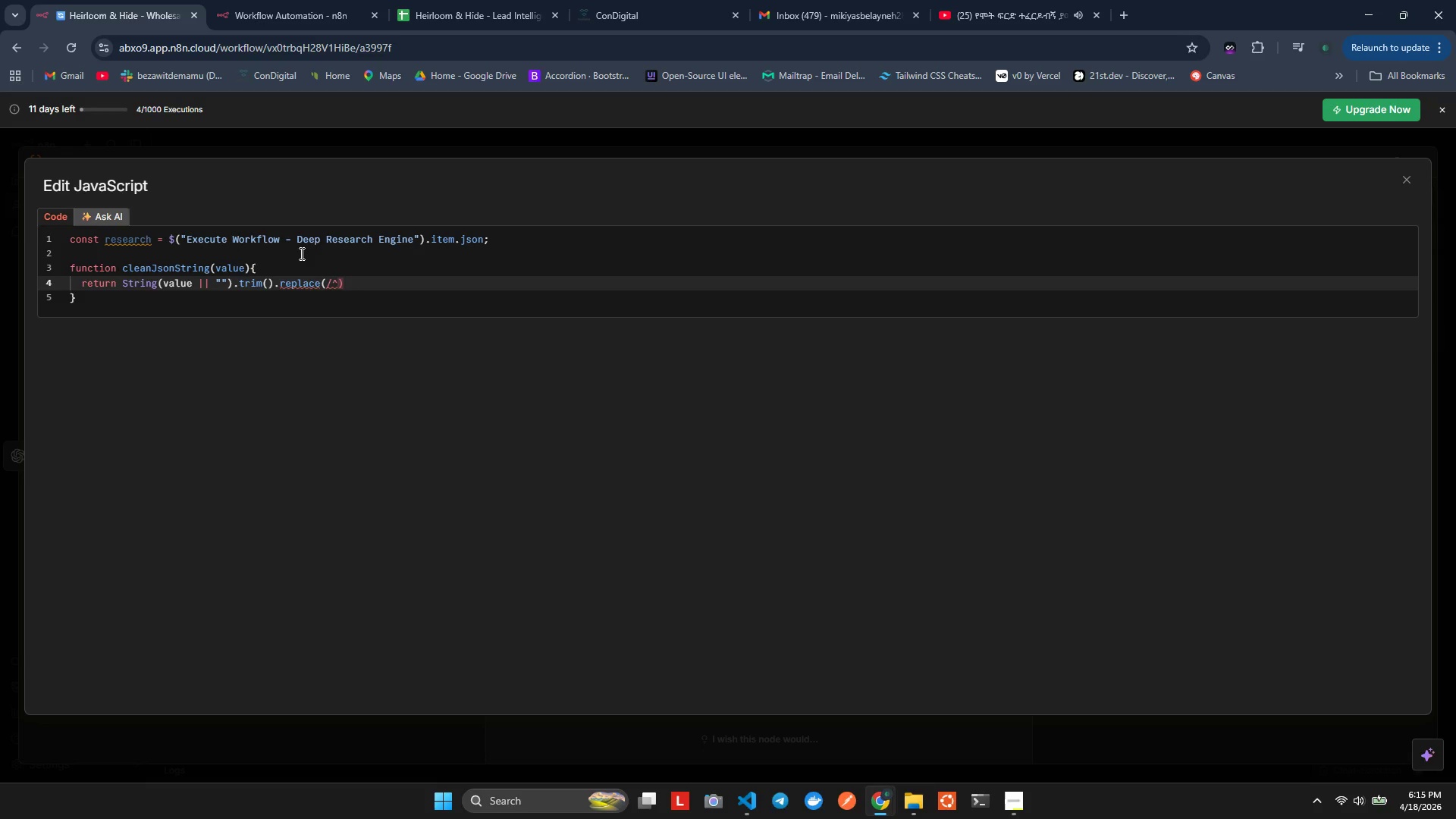 
wait(64.67)
 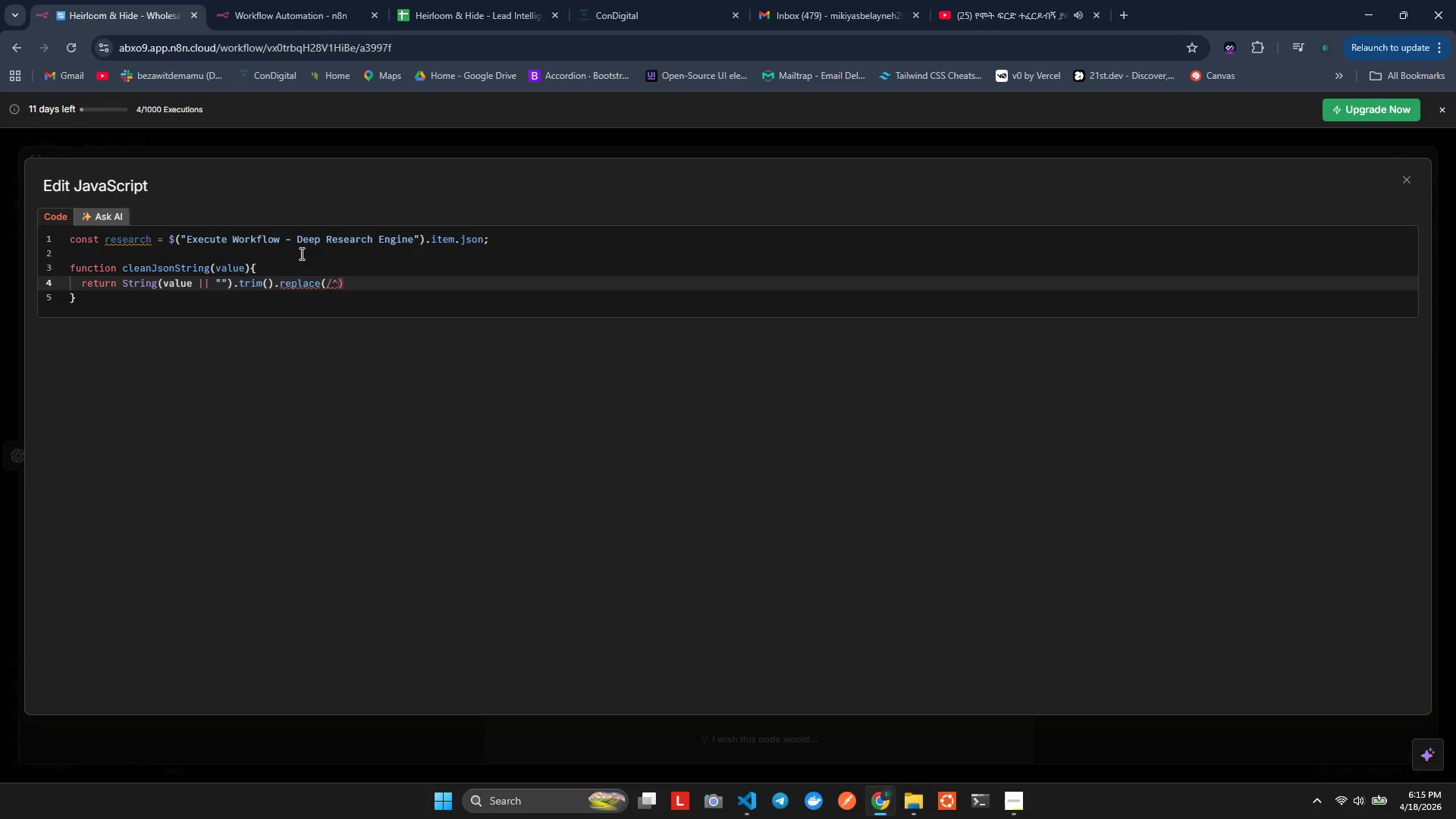 
key(Shift+Backquote)
 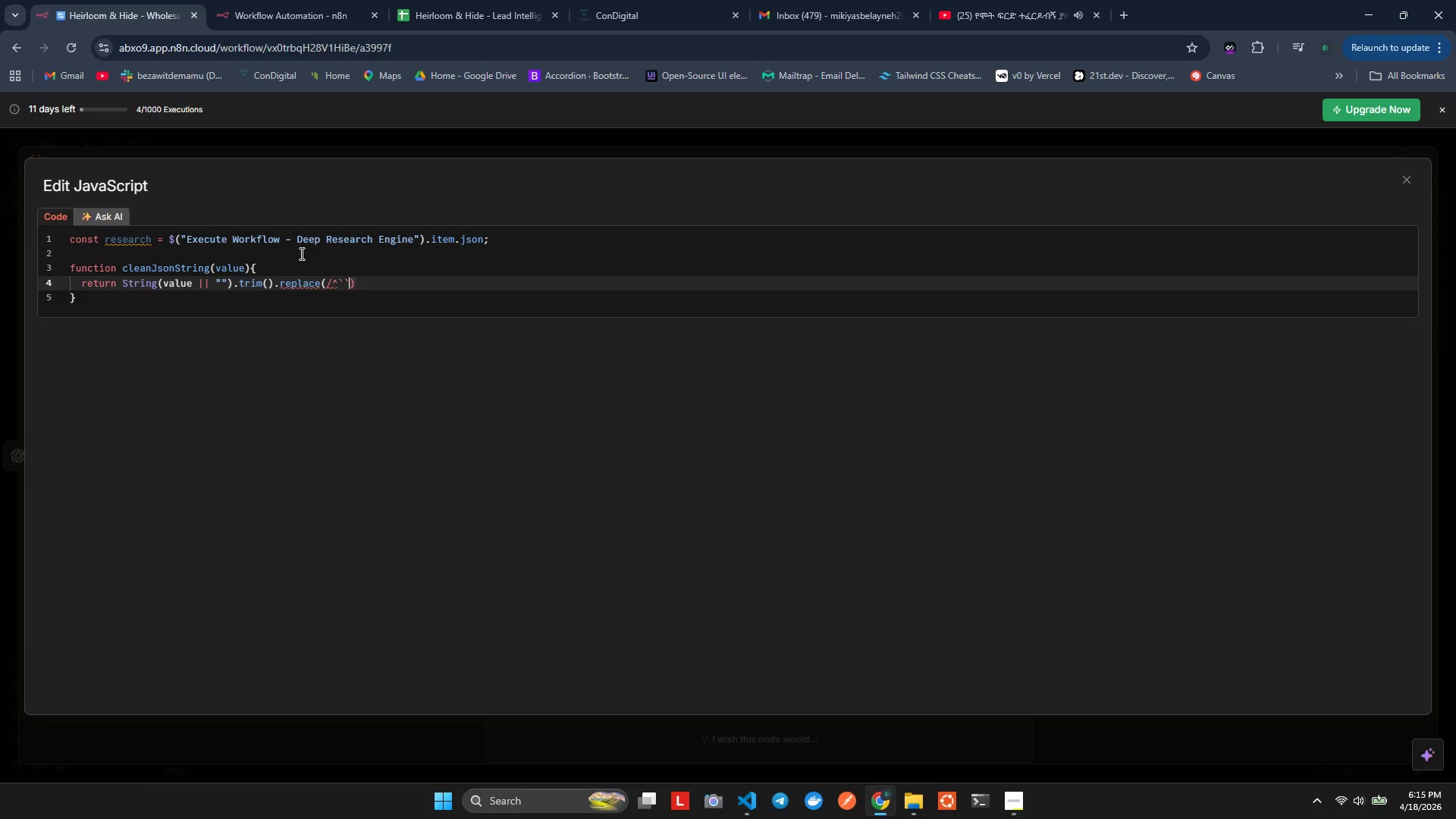 
key(Shift+Backquote)
 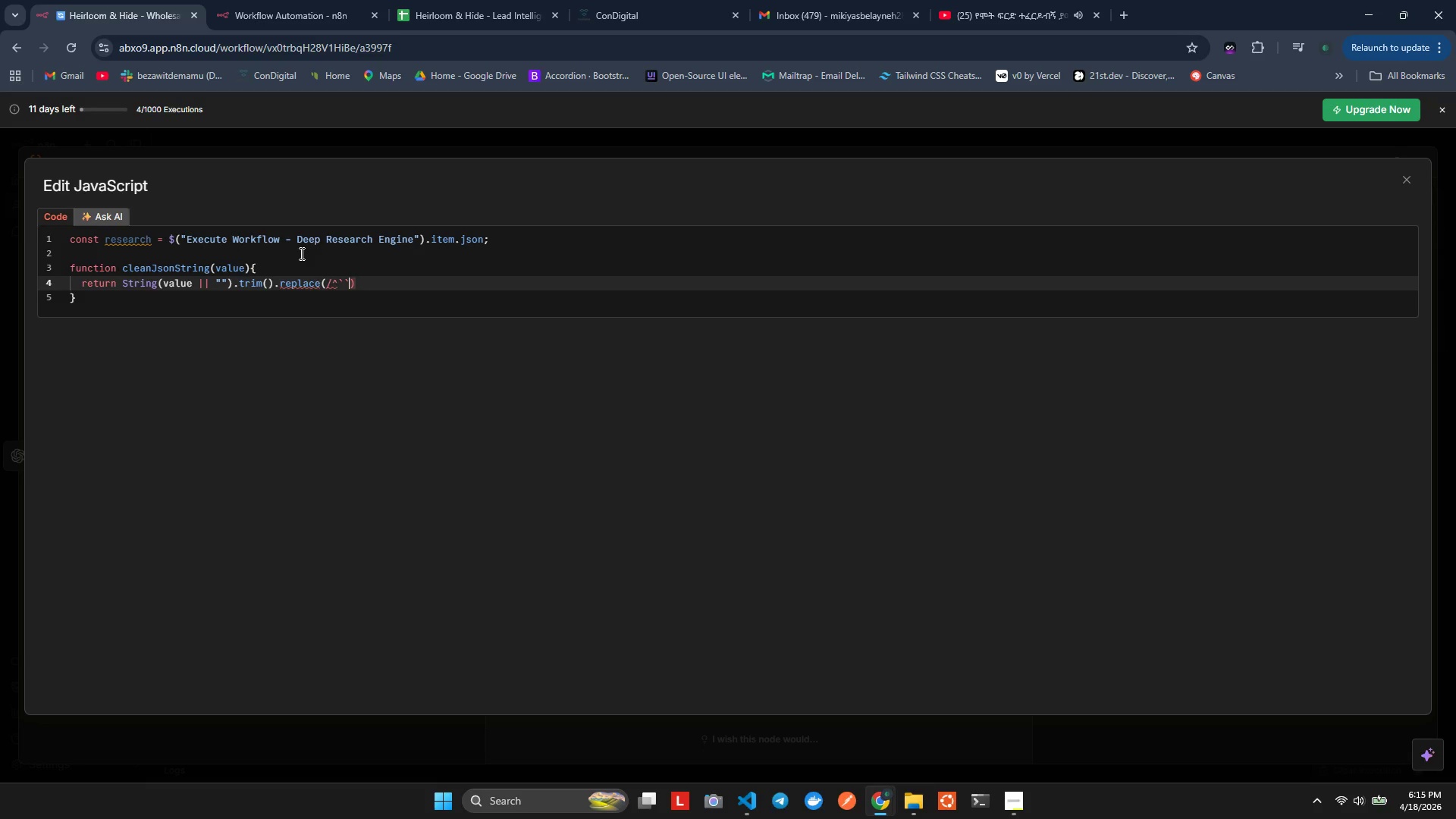 
key(Shift+Backquote)
 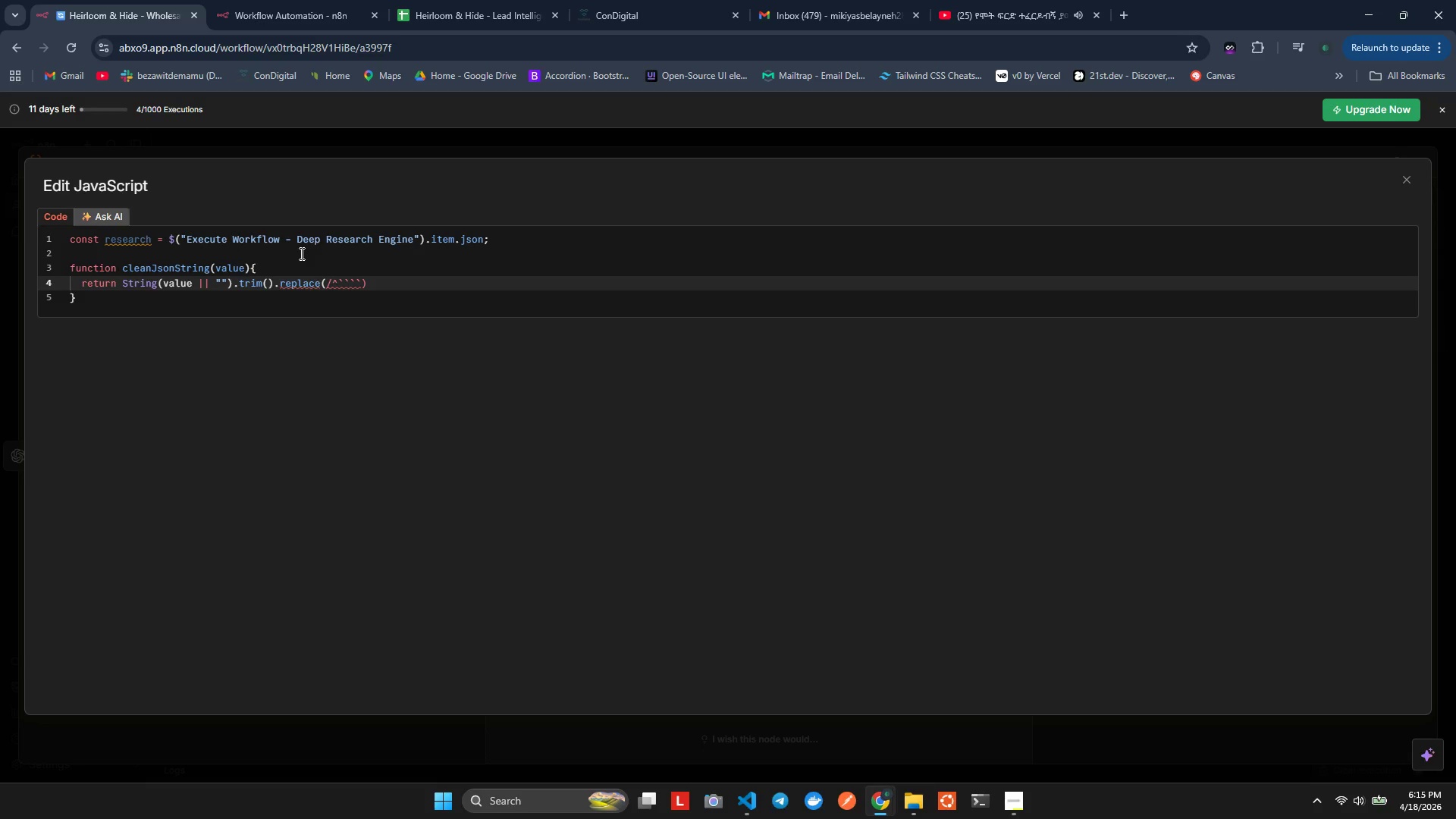 
key(Shift+ArrowRight)
 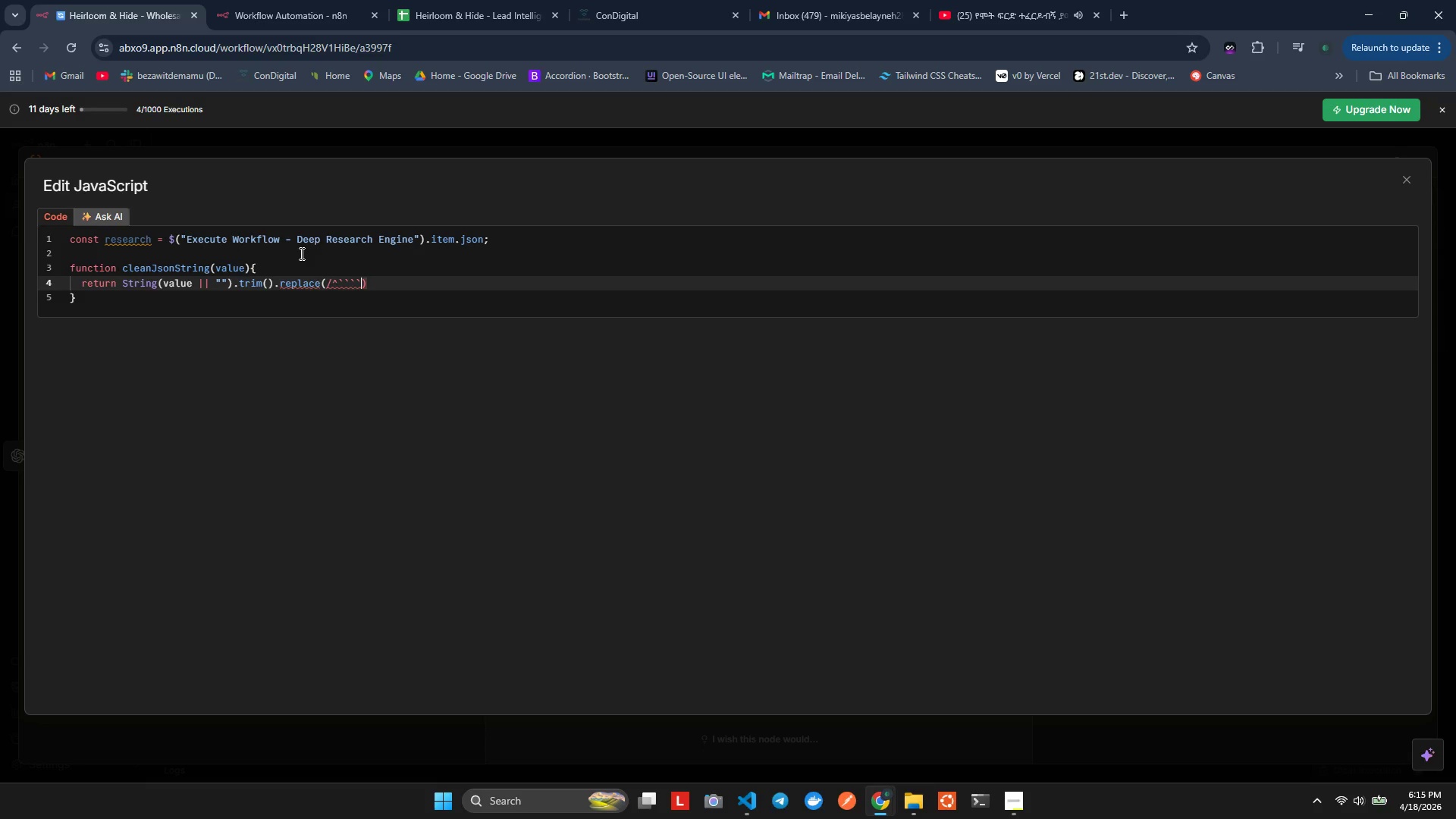 
key(Backspace)
type(JSON/)
 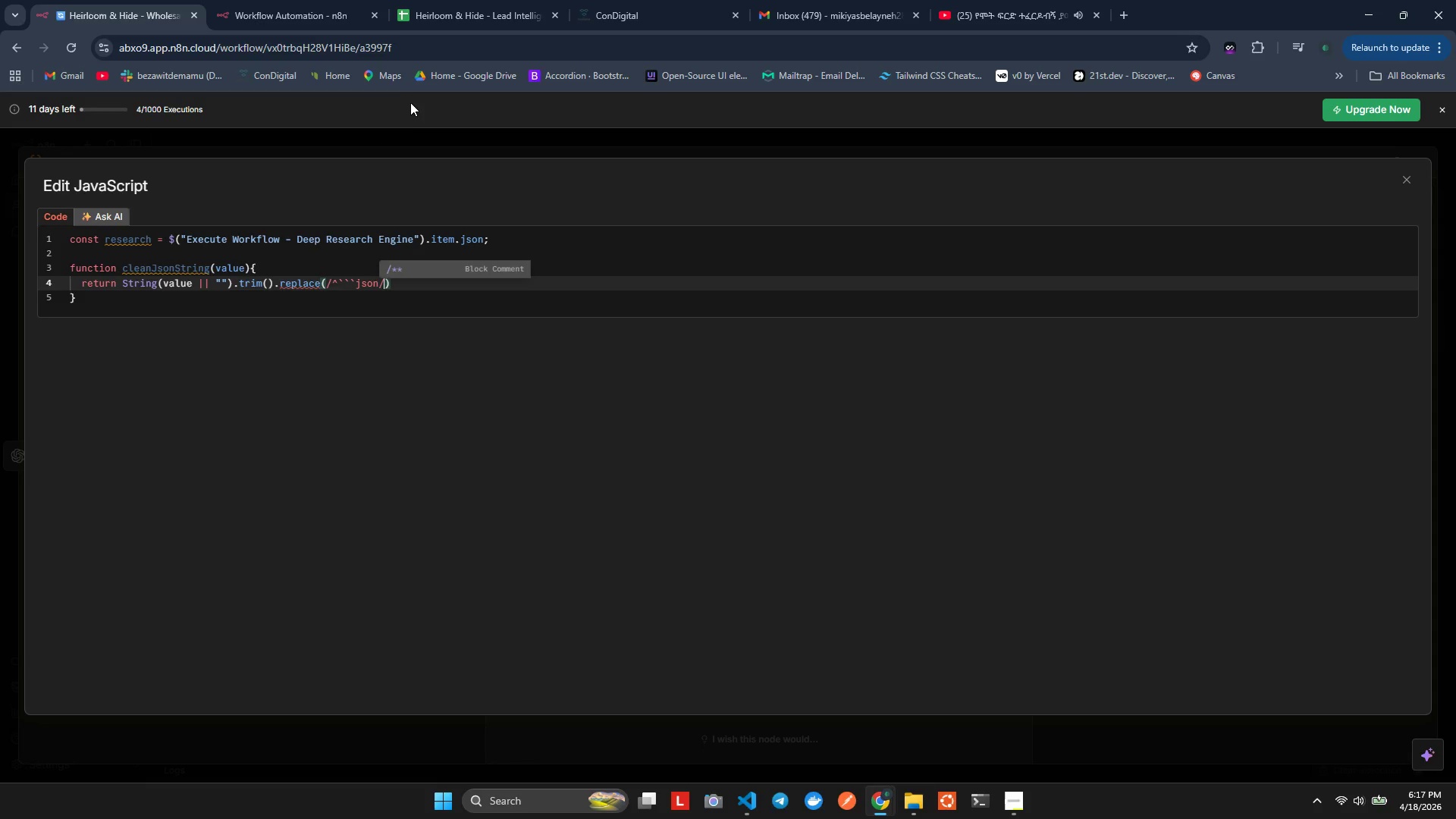 
wait(154.16)
 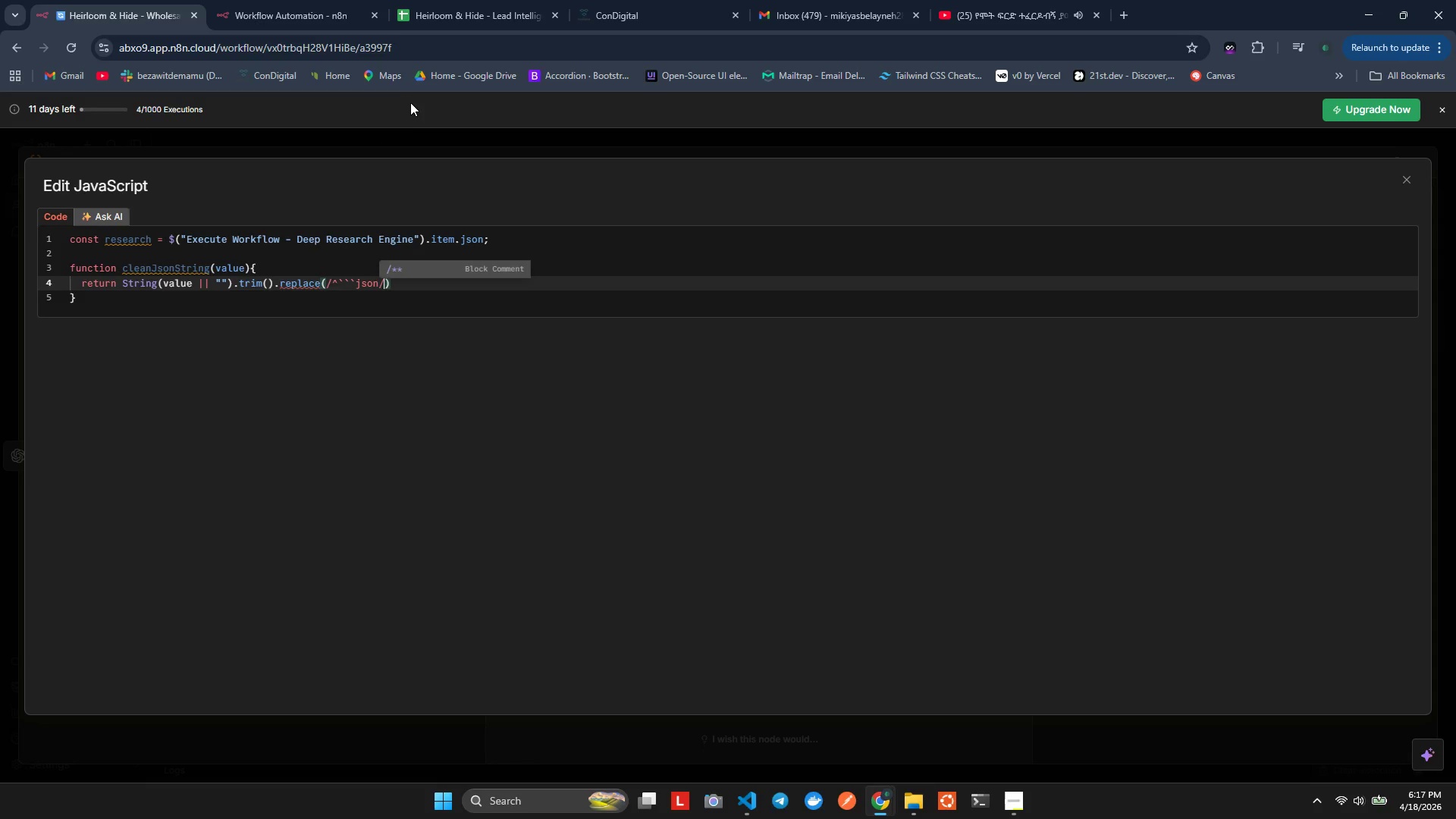 
mouse_move([400, 88])
 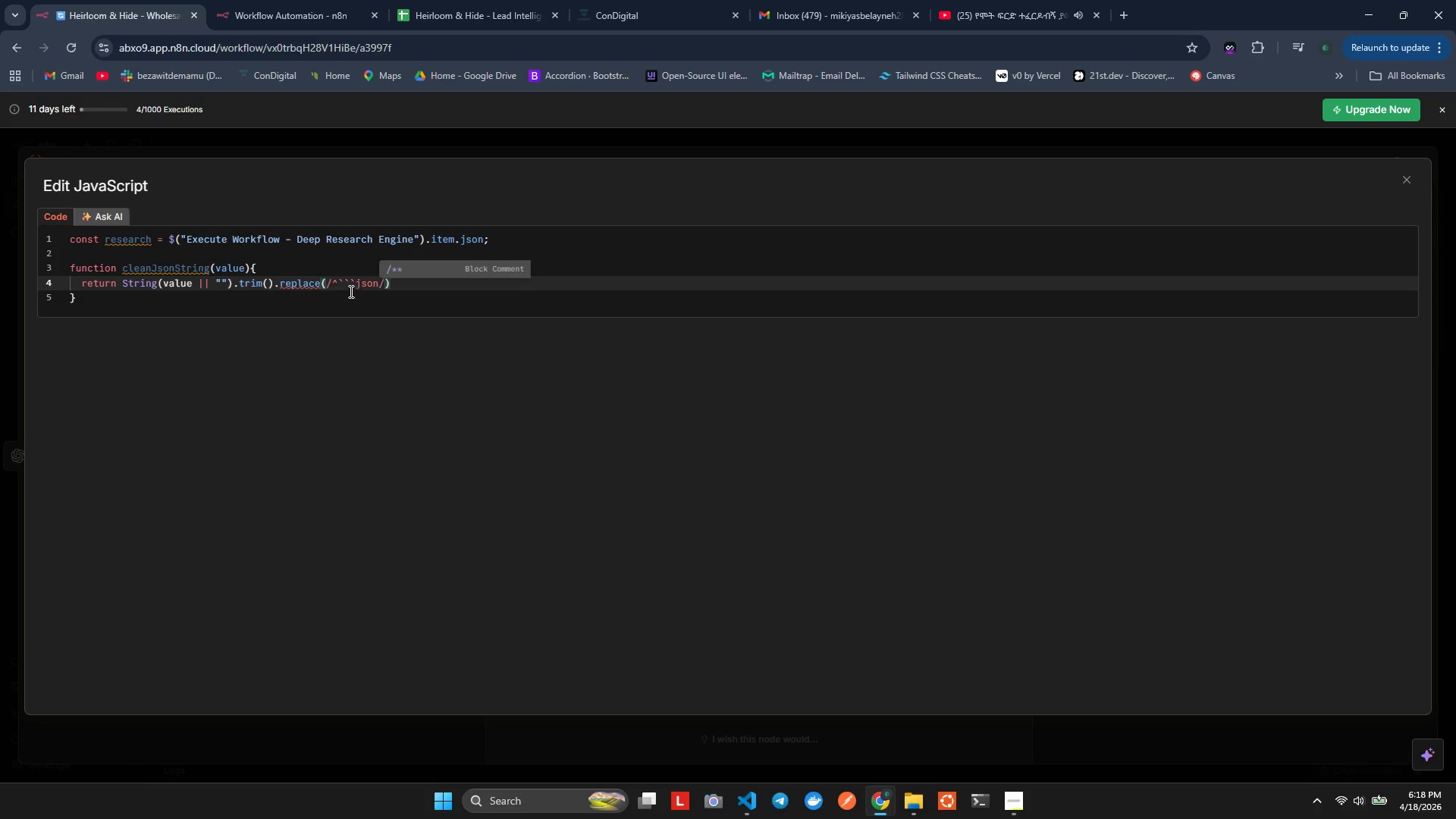 
left_click([347, 287])
 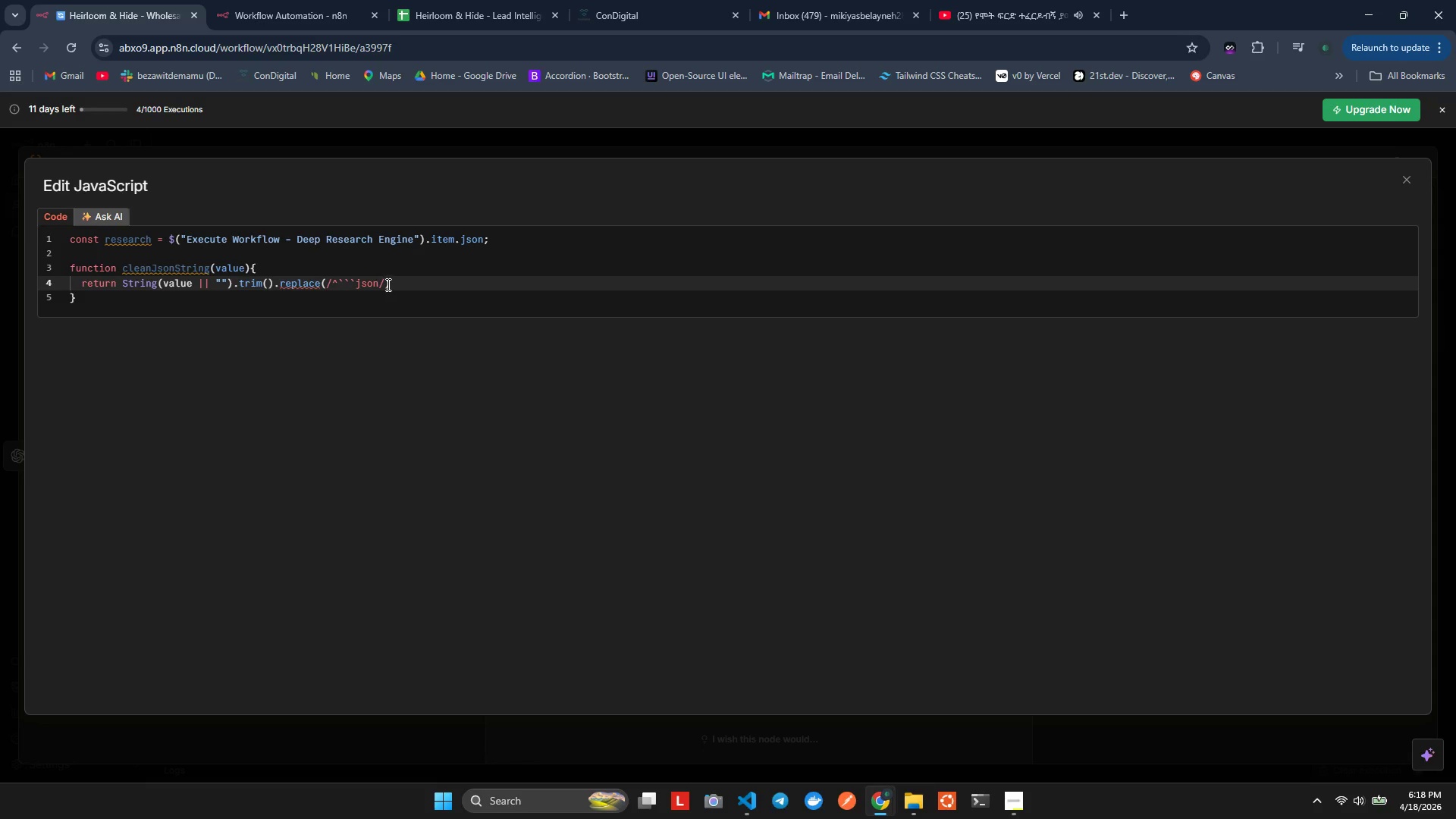 
left_click([384, 284])
 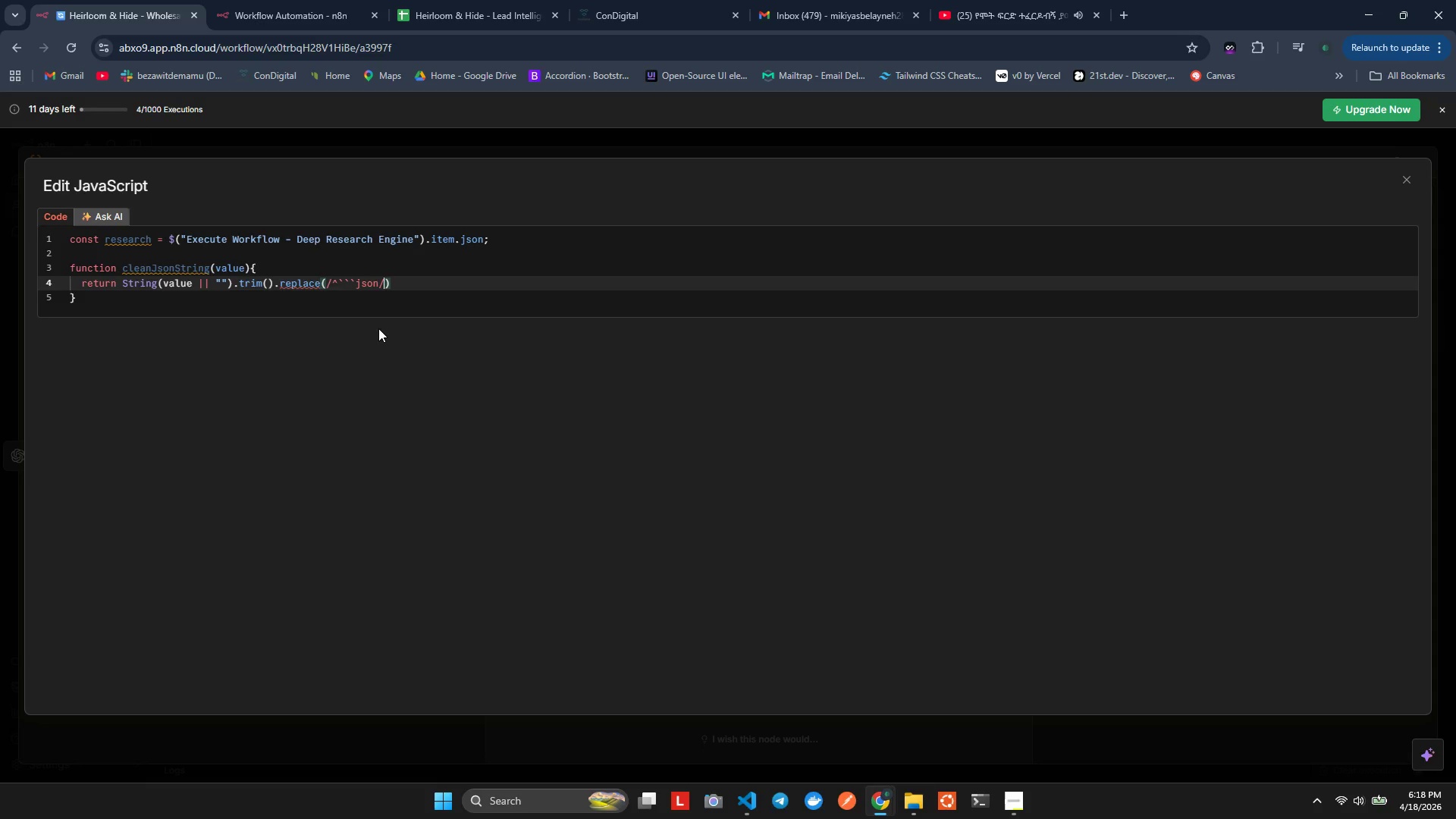 
wait(44.83)
 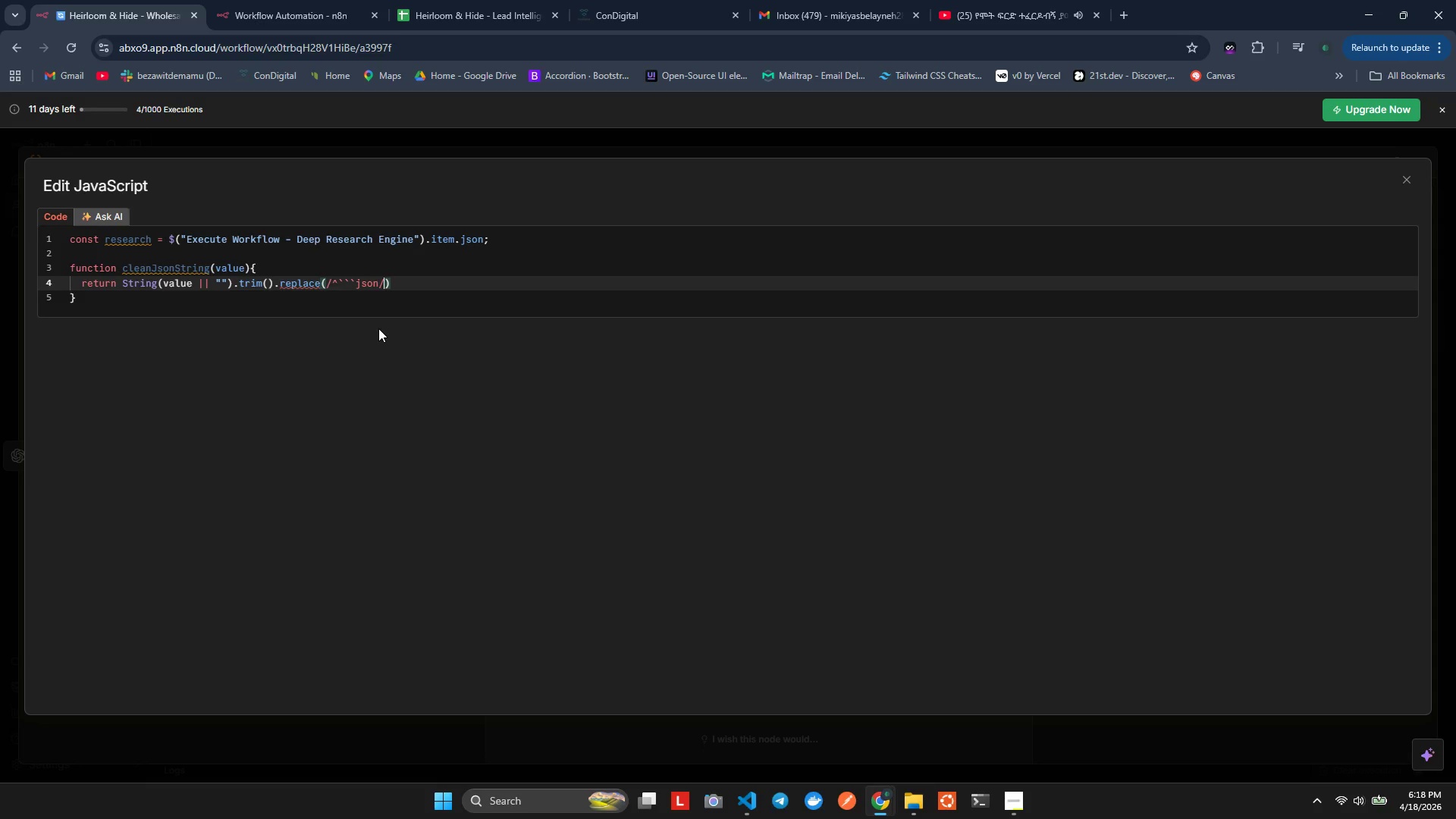 
key(Alt+Tab)
 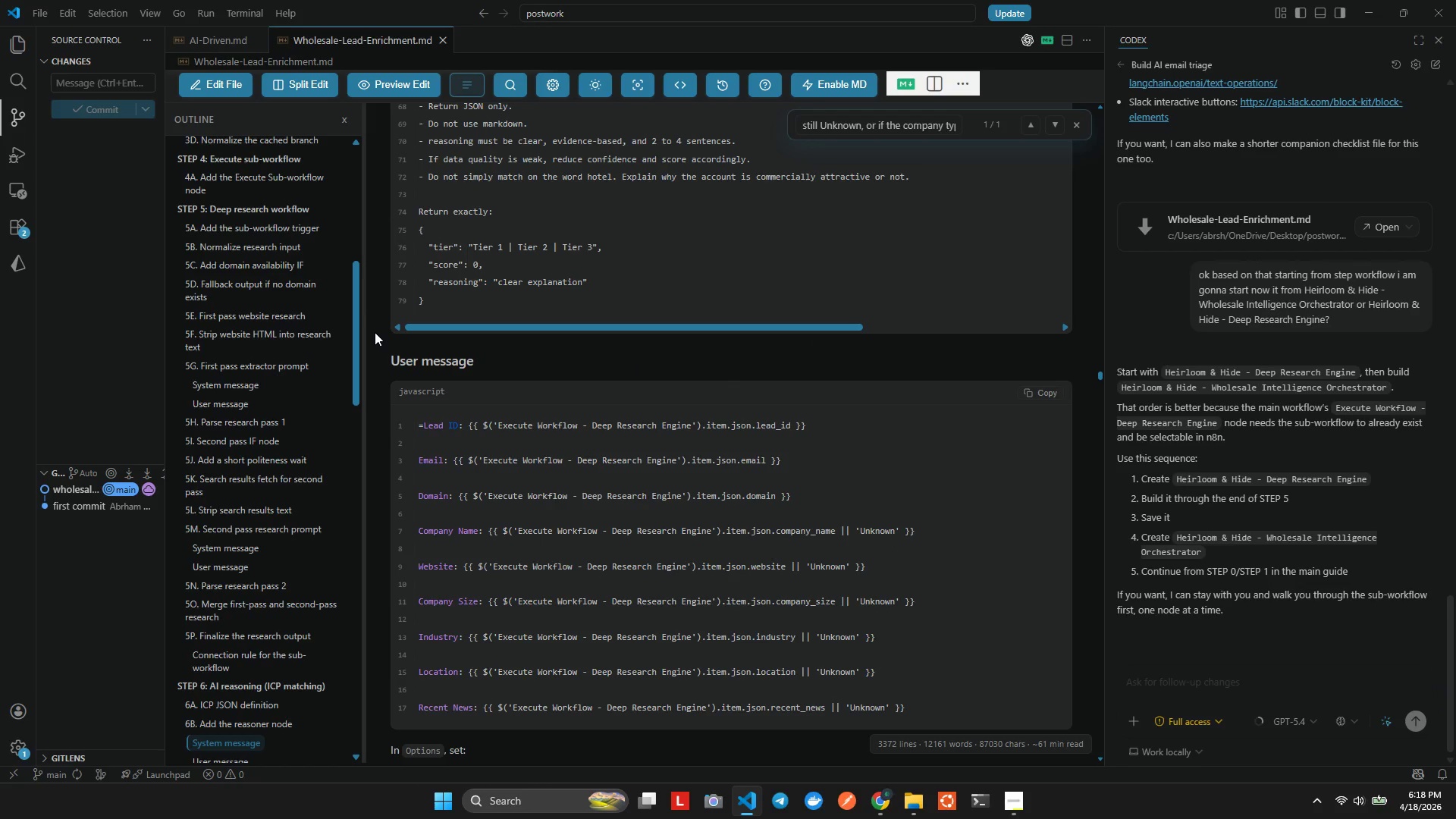 
key(Alt+Tab)
 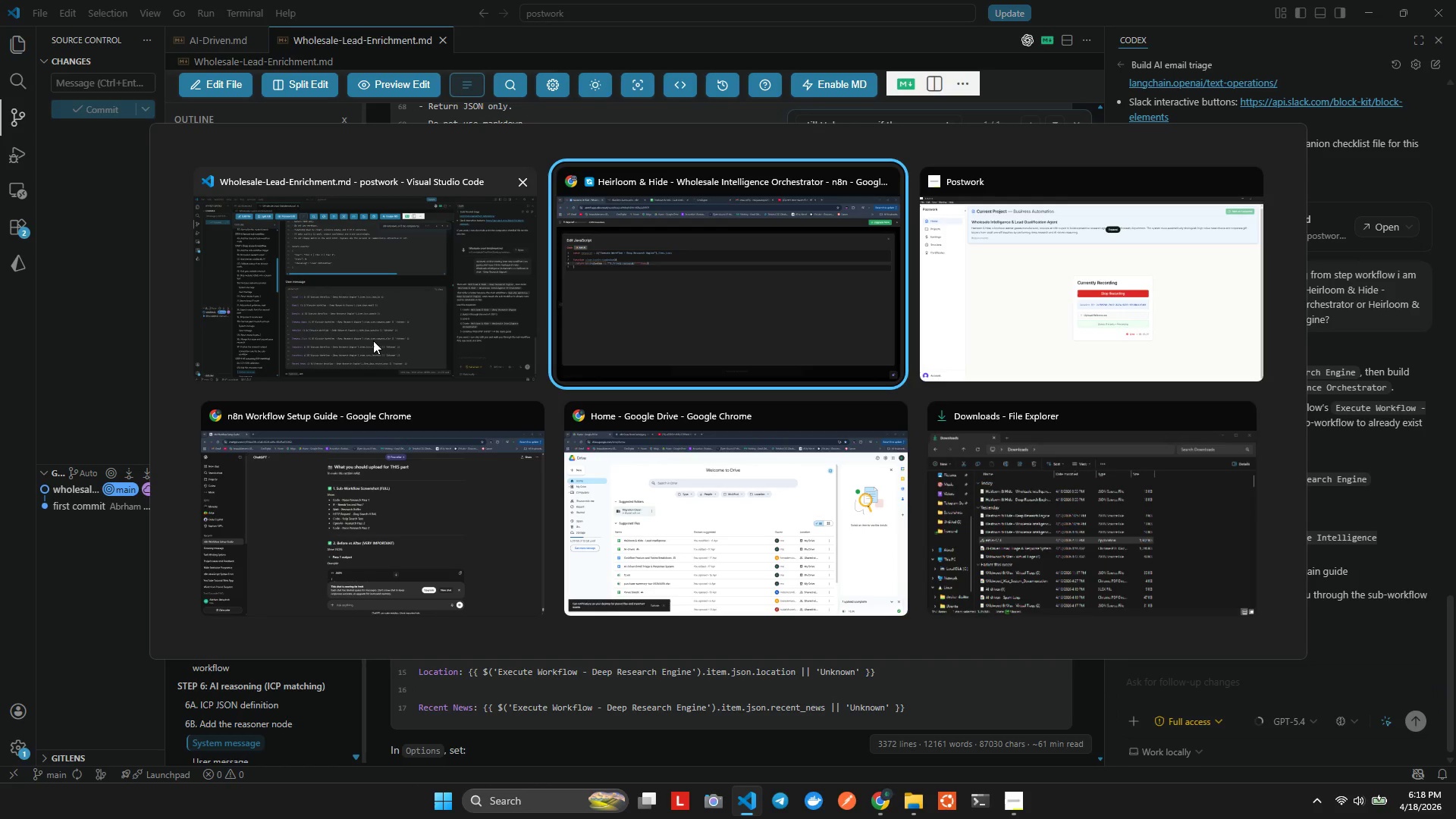 
key(Alt+ArrowRight)